 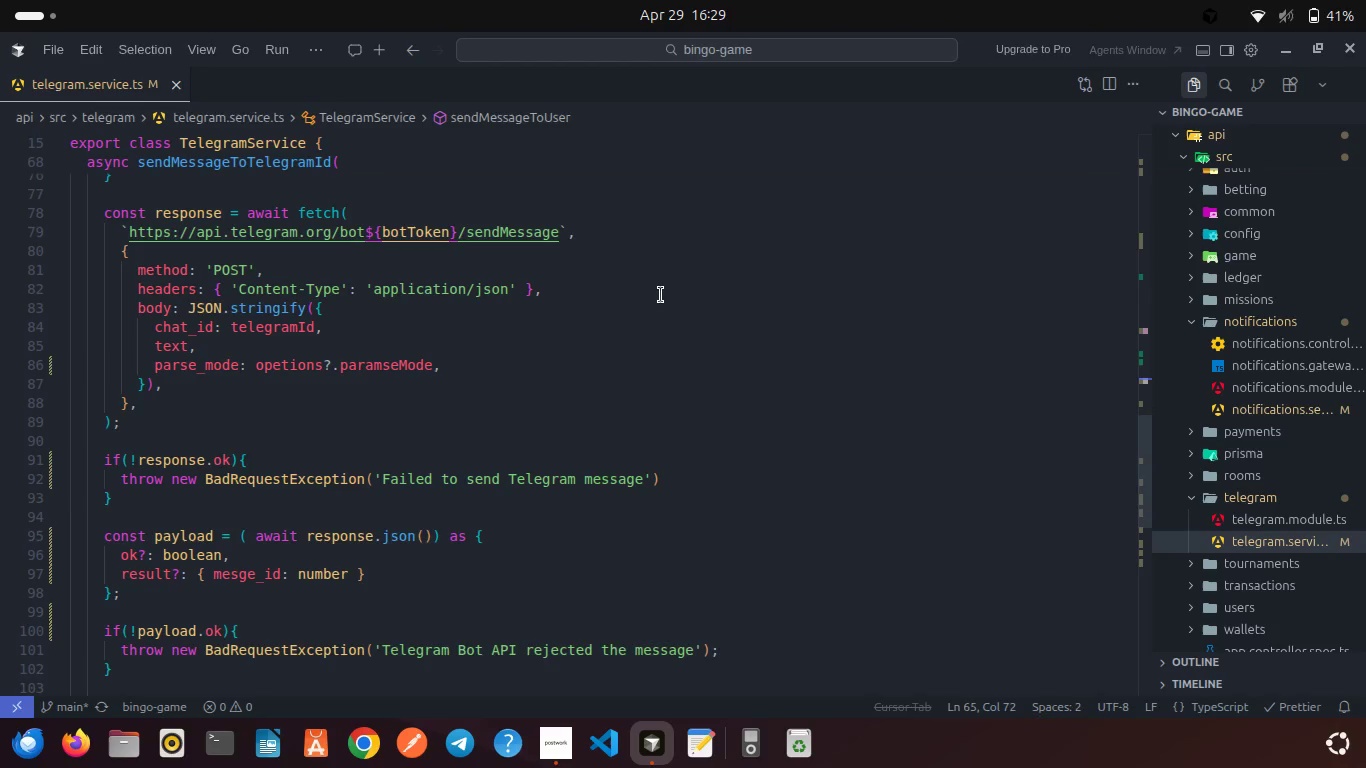 
scroll: coordinate [618, 356], scroll_direction: up, amount: 10.0
 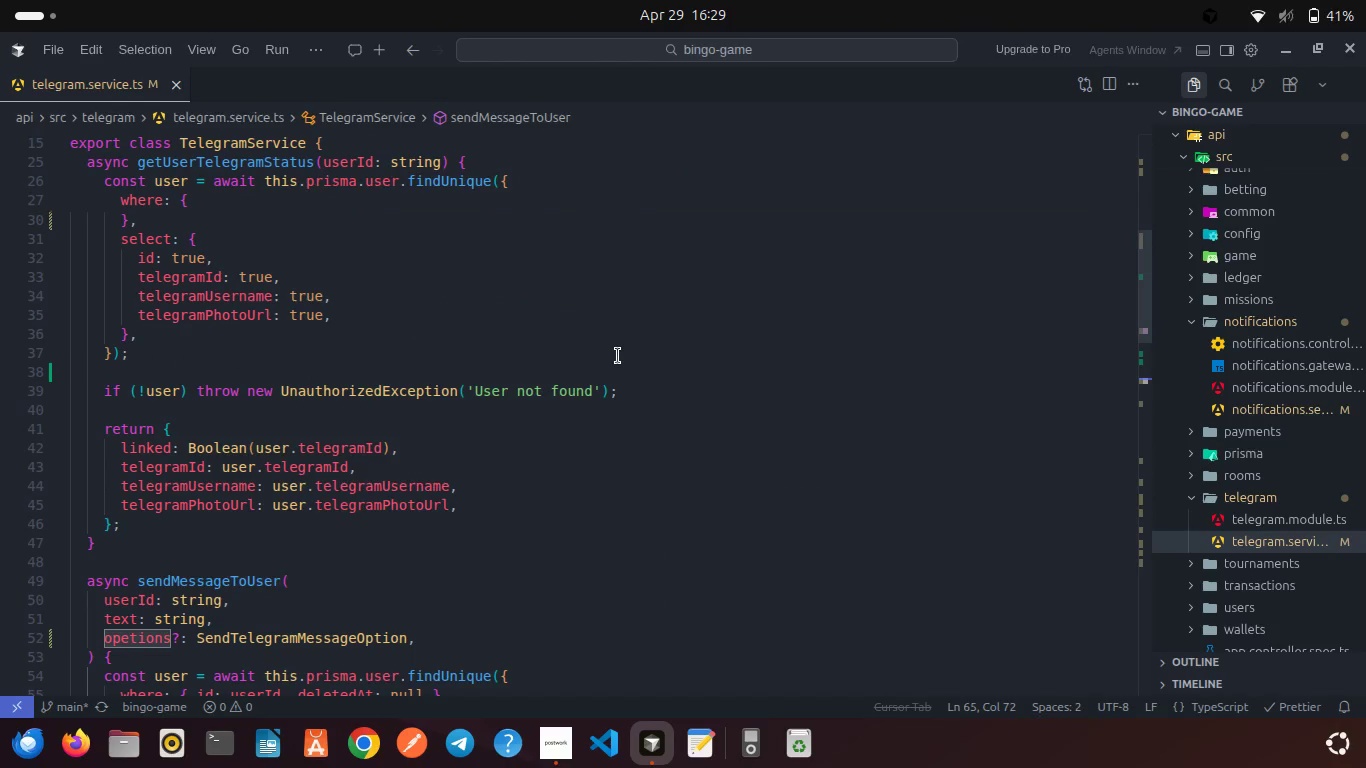 
scroll: coordinate [618, 356], scroll_direction: up, amount: 2.0
 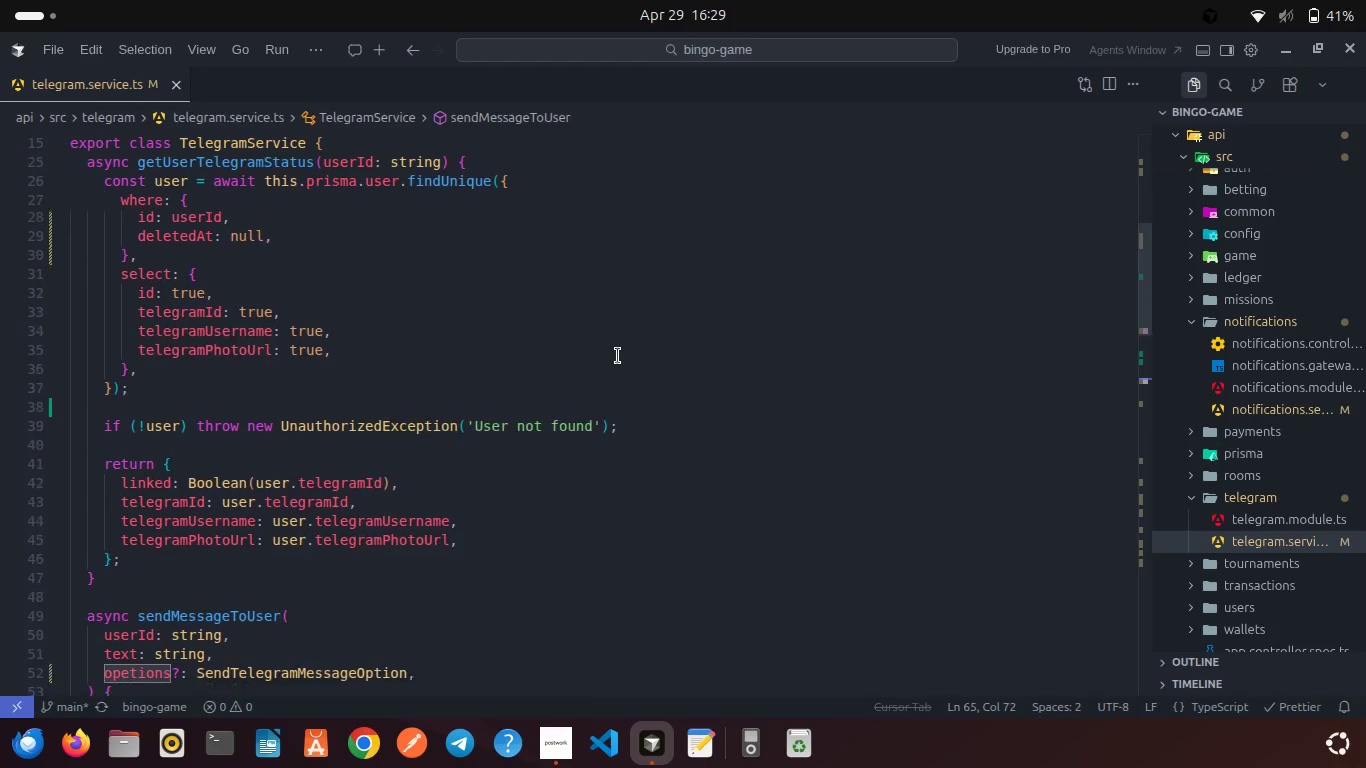 
scroll: coordinate [618, 356], scroll_direction: down, amount: 9.0
 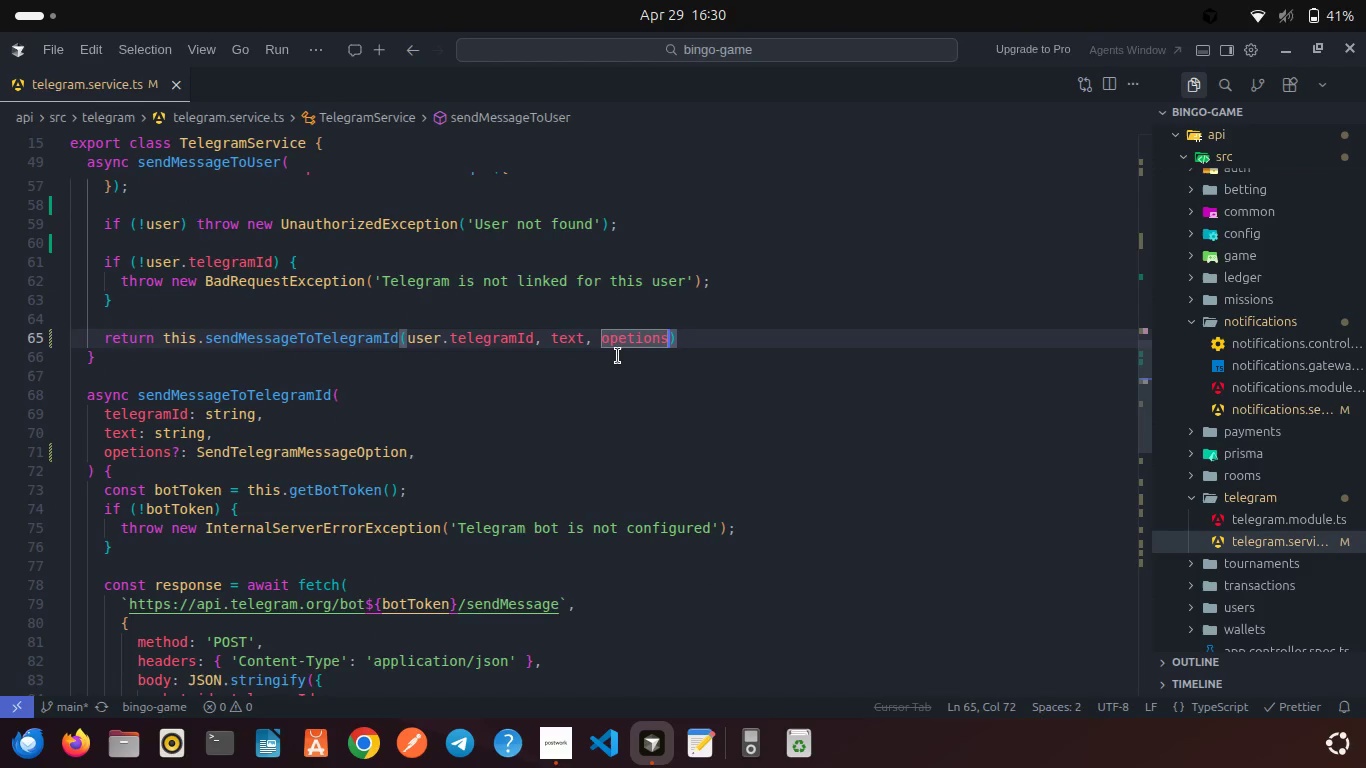 
scroll: coordinate [618, 356], scroll_direction: down, amount: 4.0
 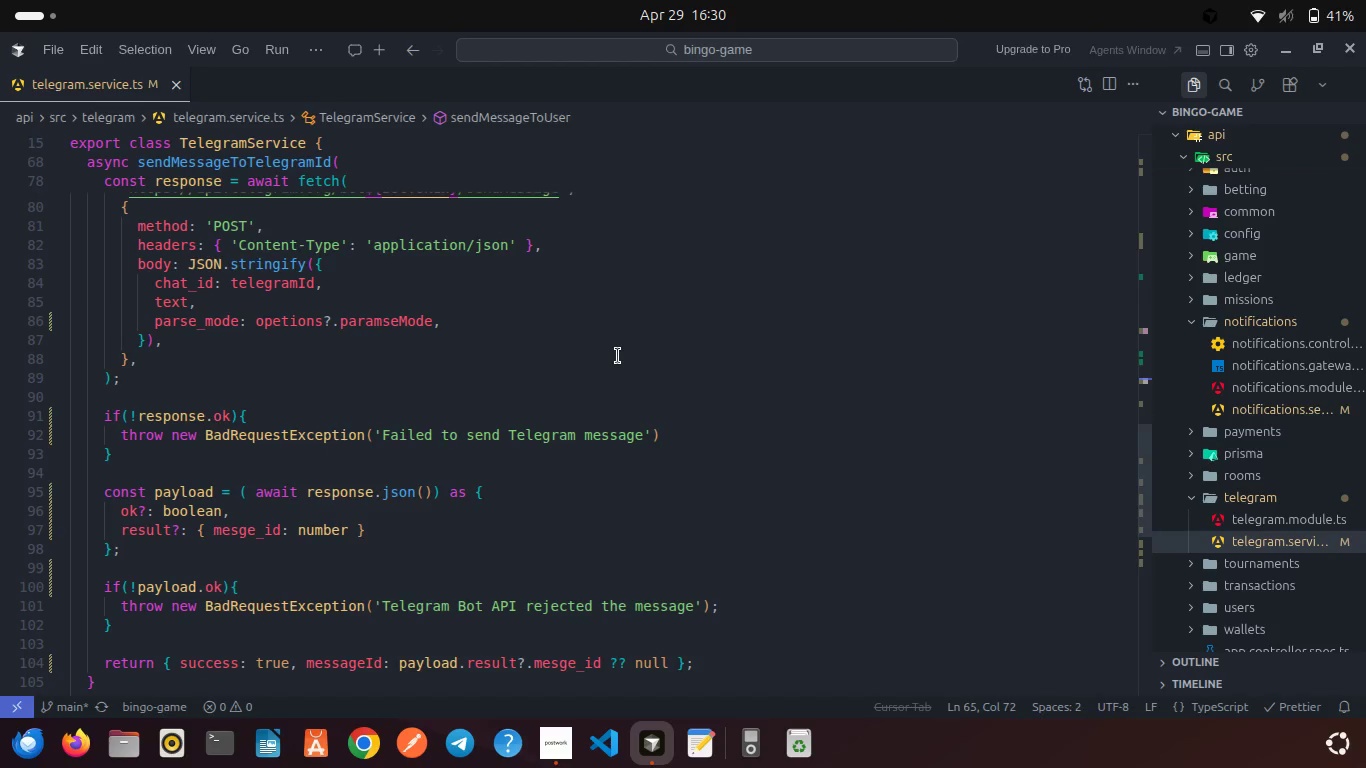 
left_click([618, 356])
 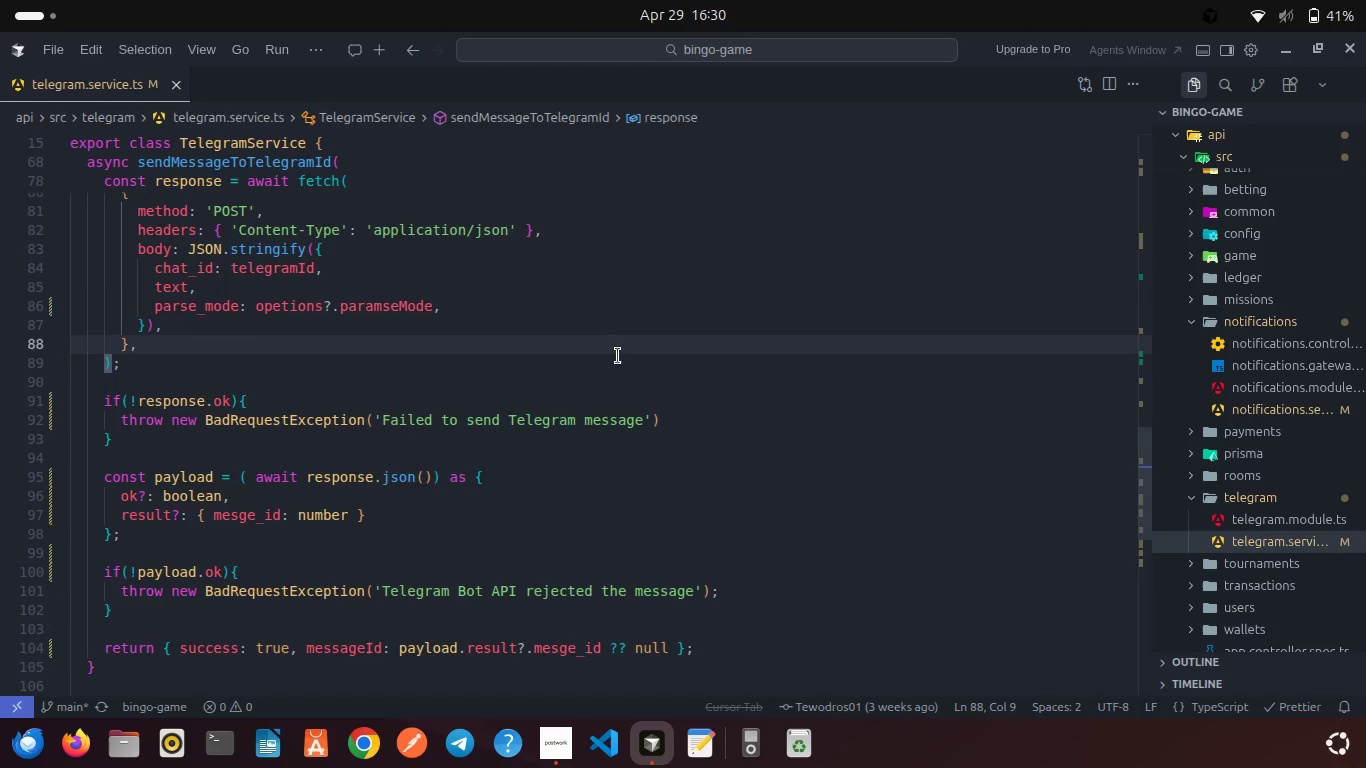 
scroll: coordinate [618, 356], scroll_direction: down, amount: 2.0
 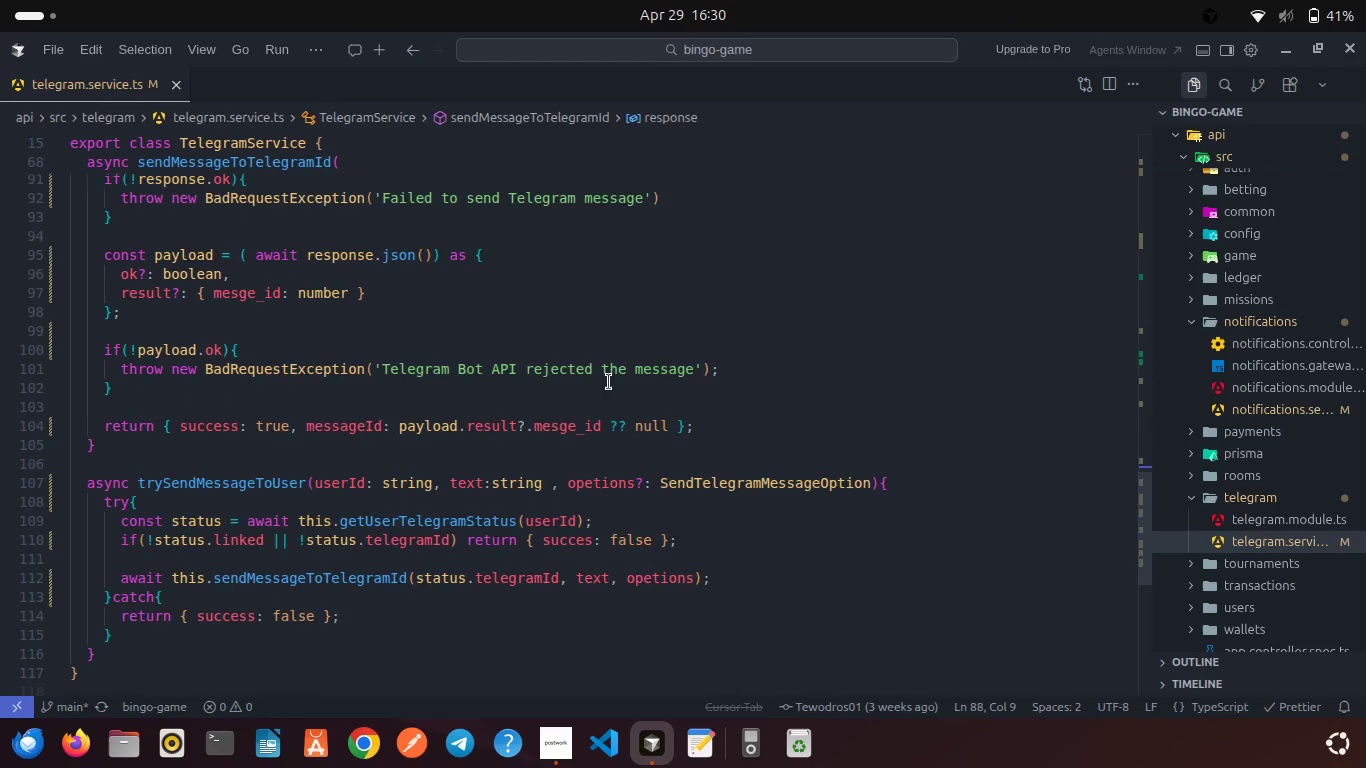 
left_click([565, 368])
 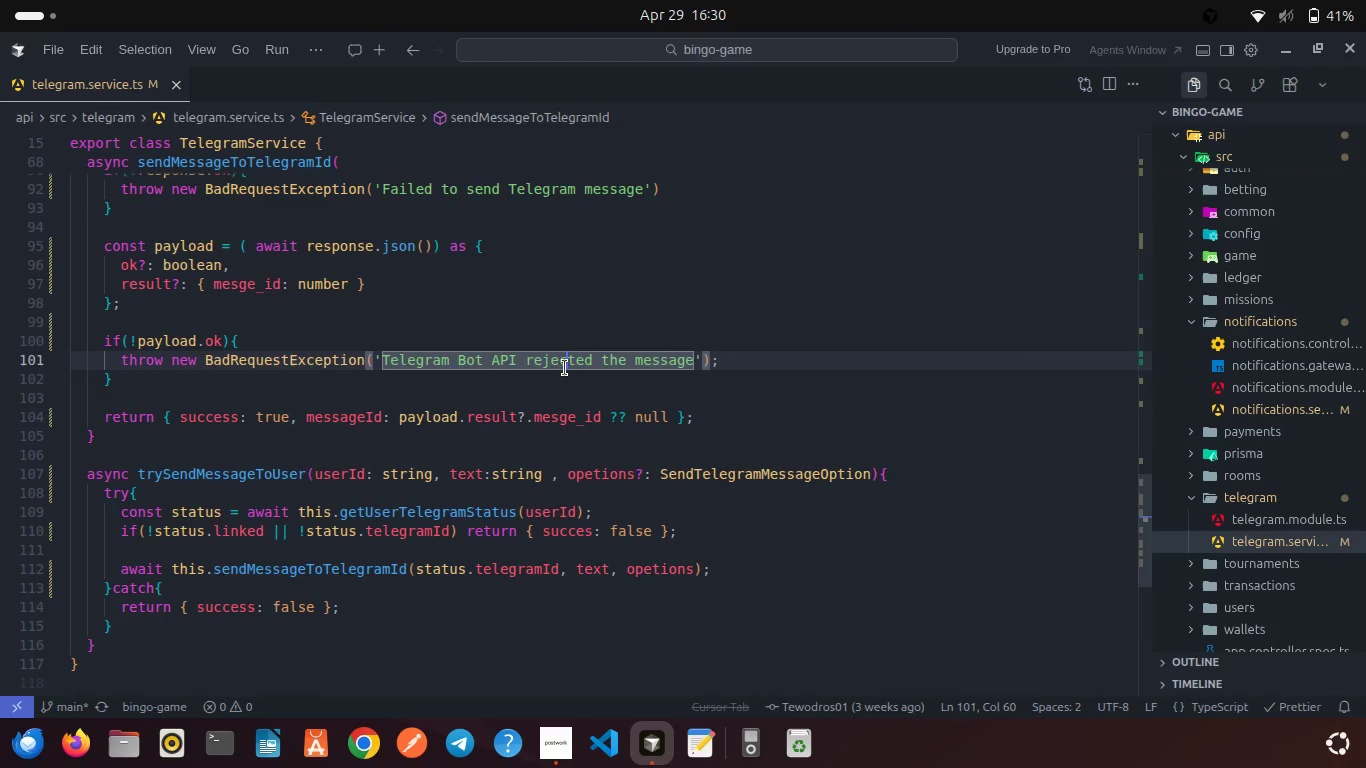 
left_click([565, 368])
 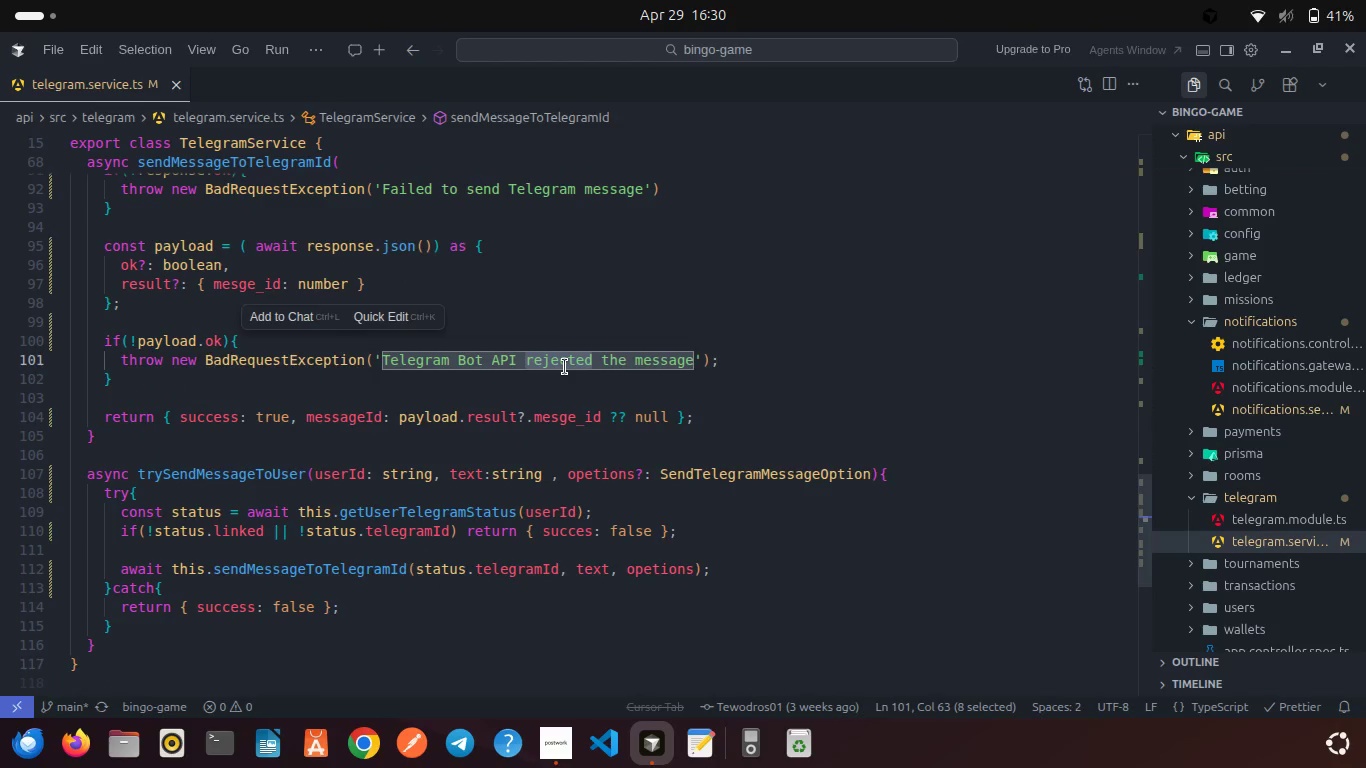 
scroll: coordinate [565, 367], scroll_direction: down, amount: 3.0
 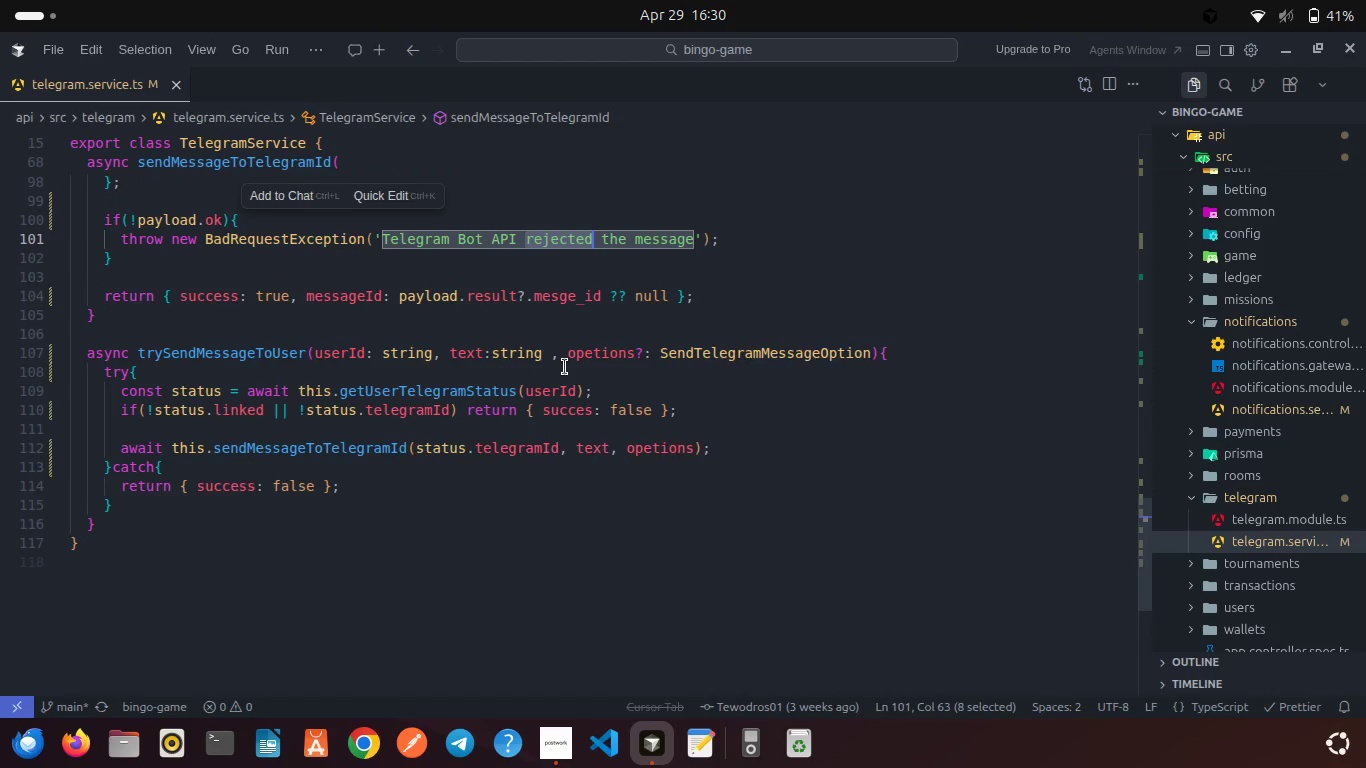 
scroll: coordinate [481, 401], scroll_direction: up, amount: 42.0
 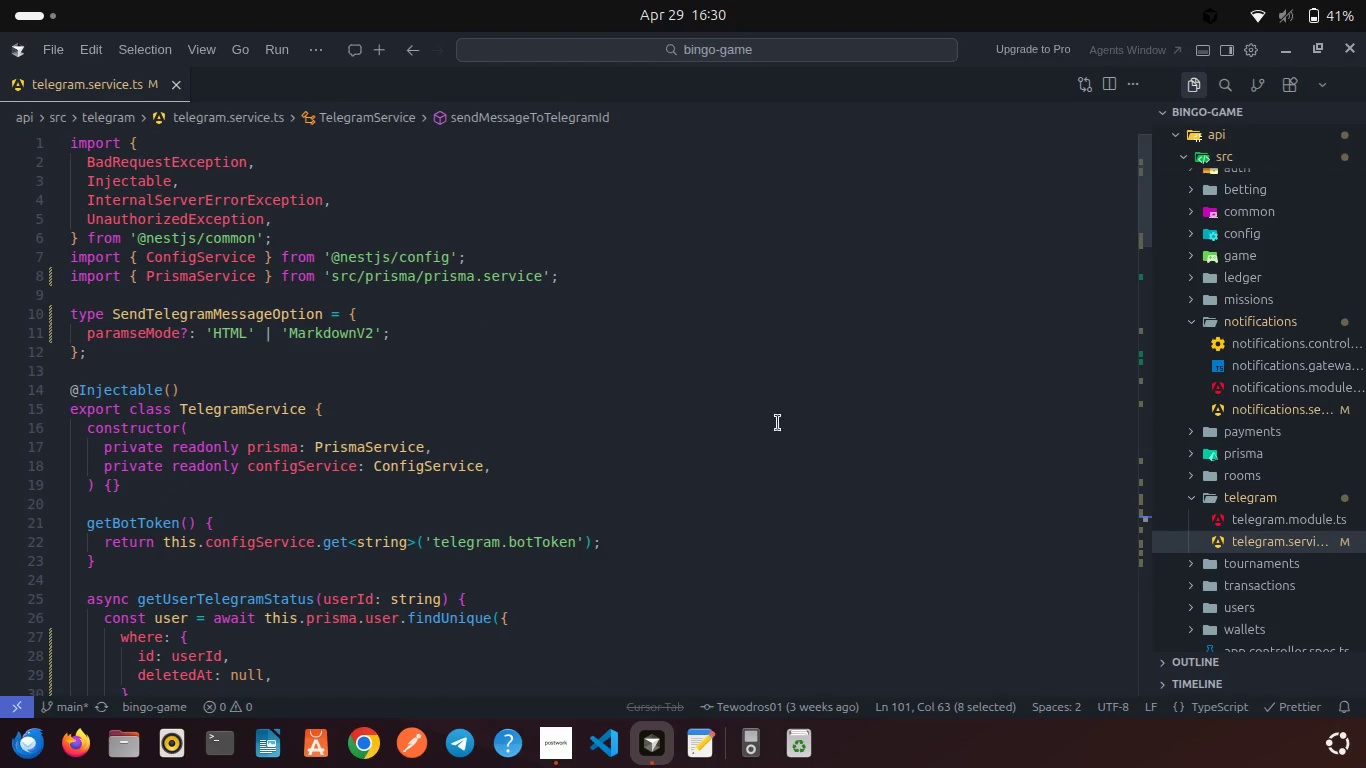 
wait(5.72)
 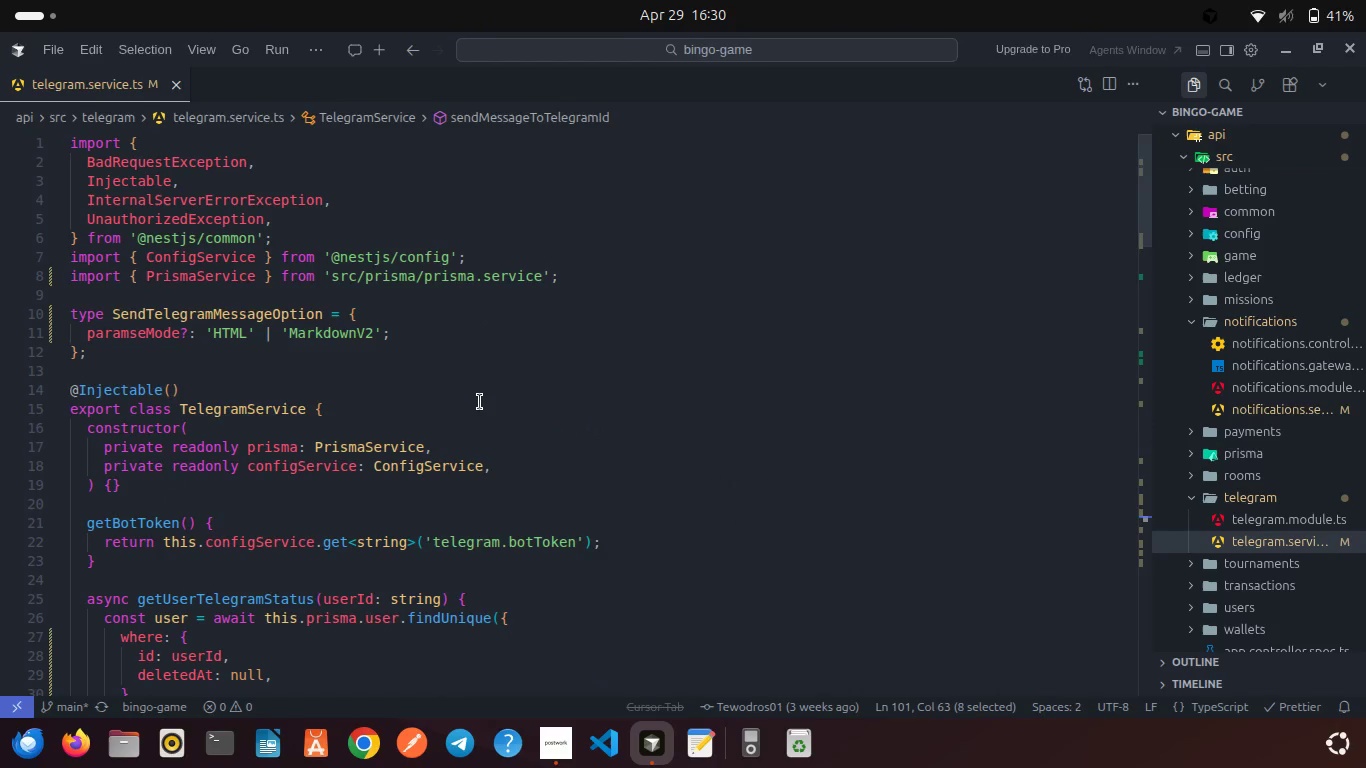 
scroll: coordinate [714, 458], scroll_direction: up, amount: 1.0
 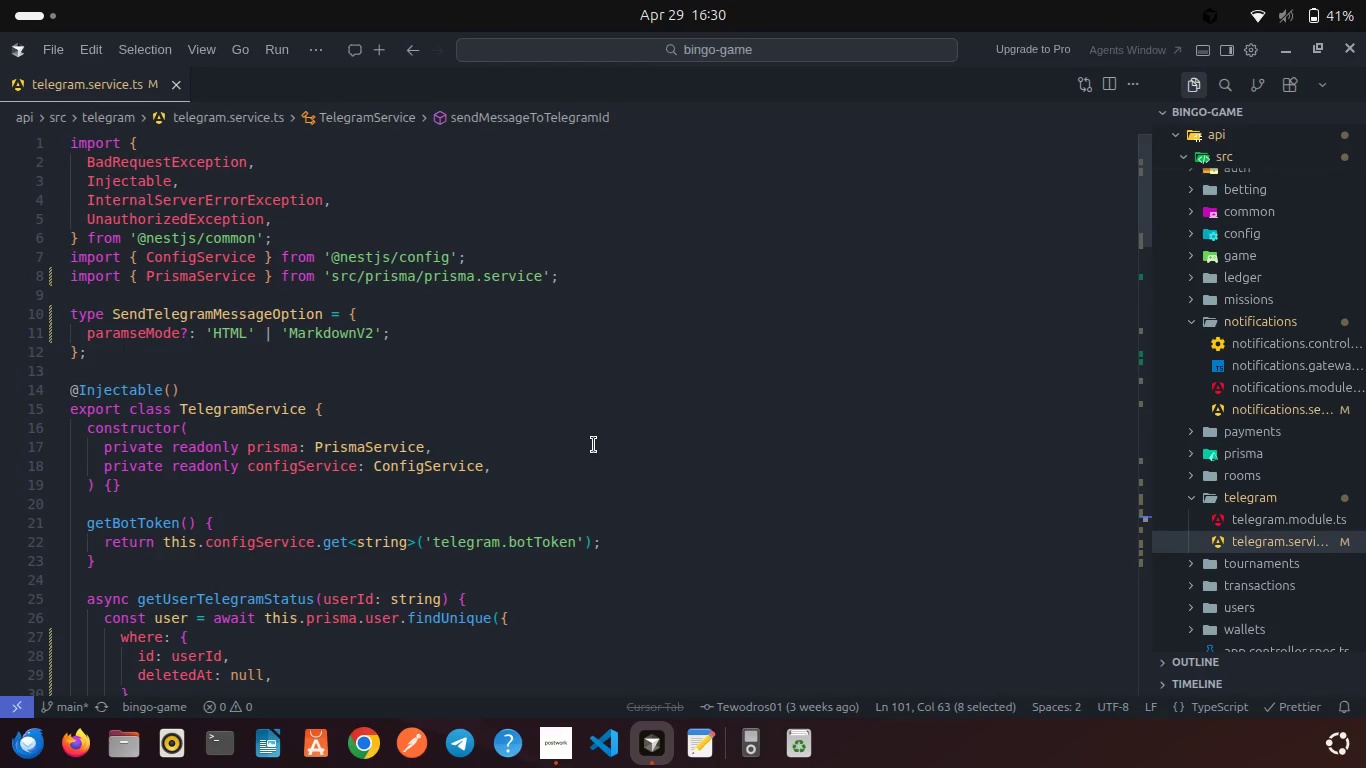 
wait(8.05)
 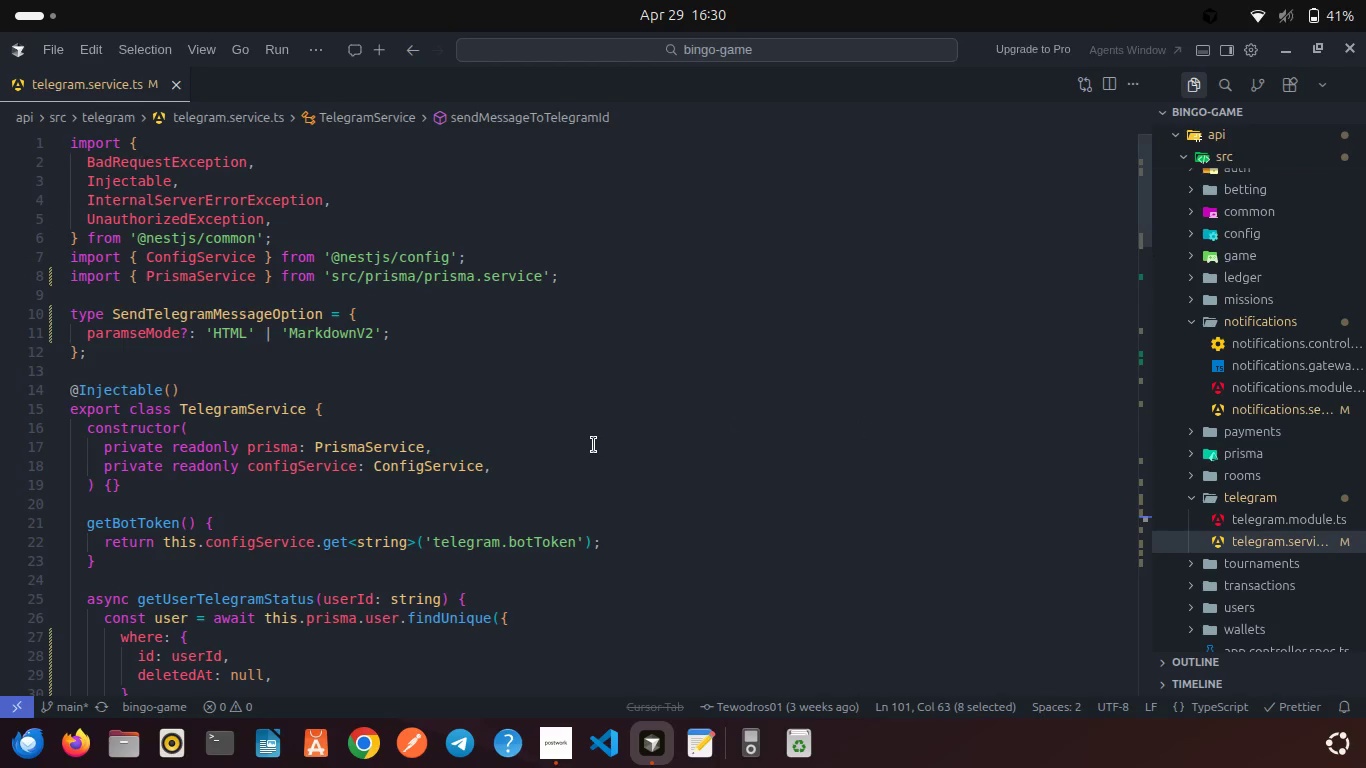 
scroll: coordinate [472, 449], scroll_direction: down, amount: 6.0
 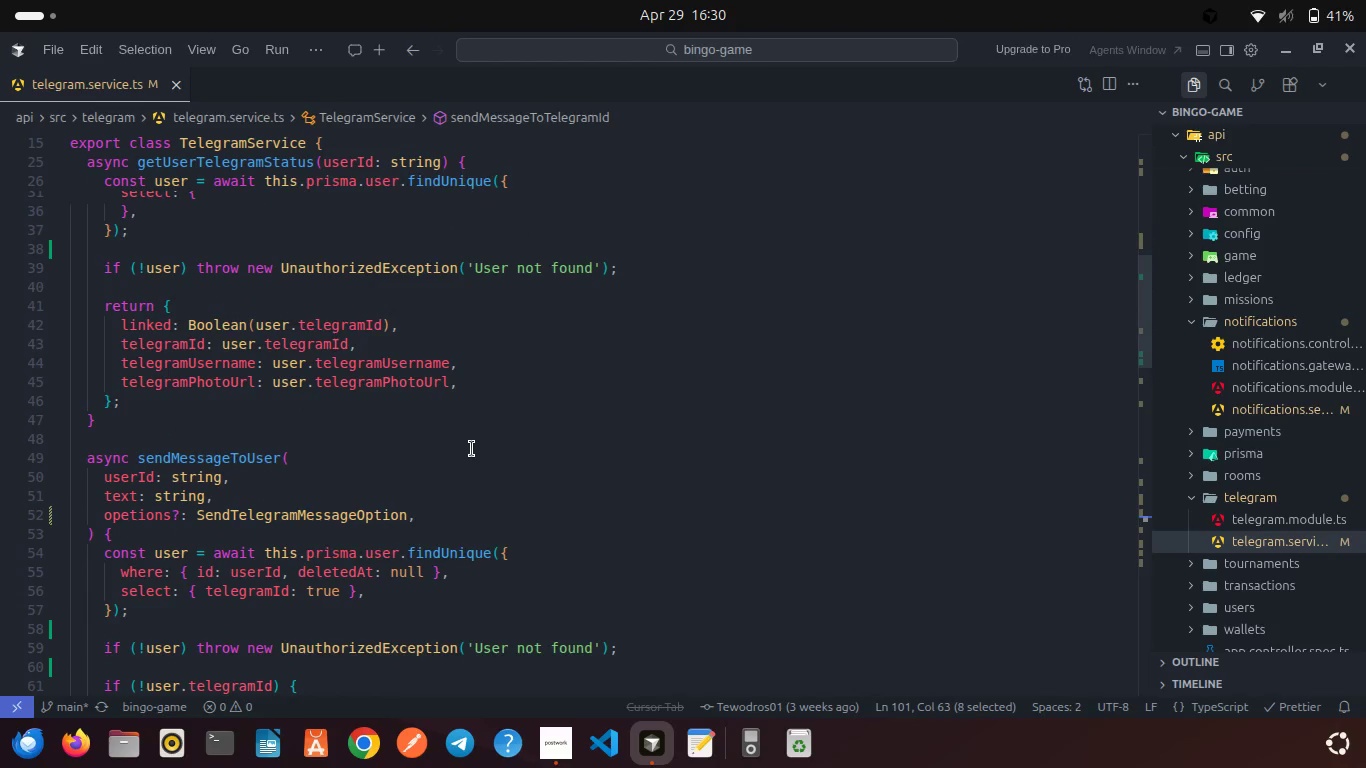 
scroll: coordinate [472, 449], scroll_direction: up, amount: 1.0
 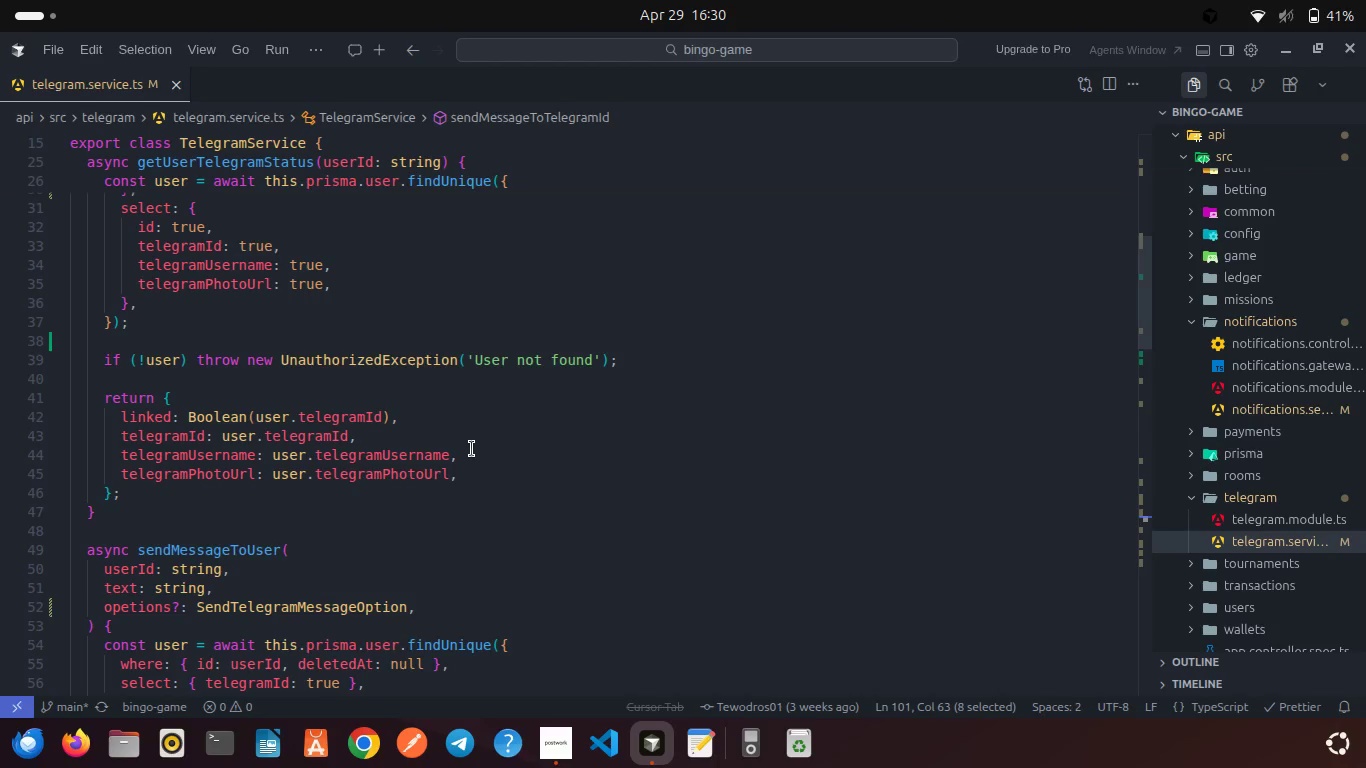 
scroll: coordinate [472, 449], scroll_direction: down, amount: 7.0
 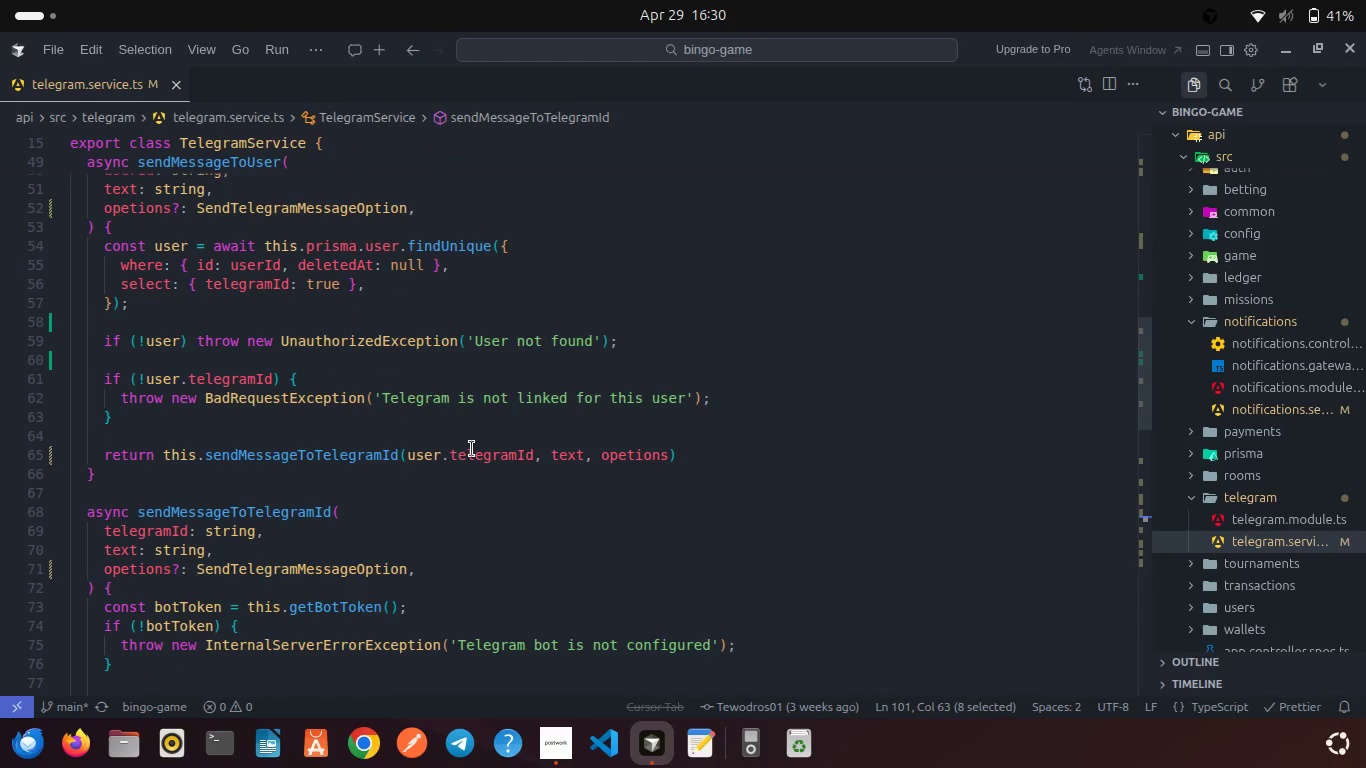 
scroll: coordinate [472, 449], scroll_direction: down, amount: 5.0
 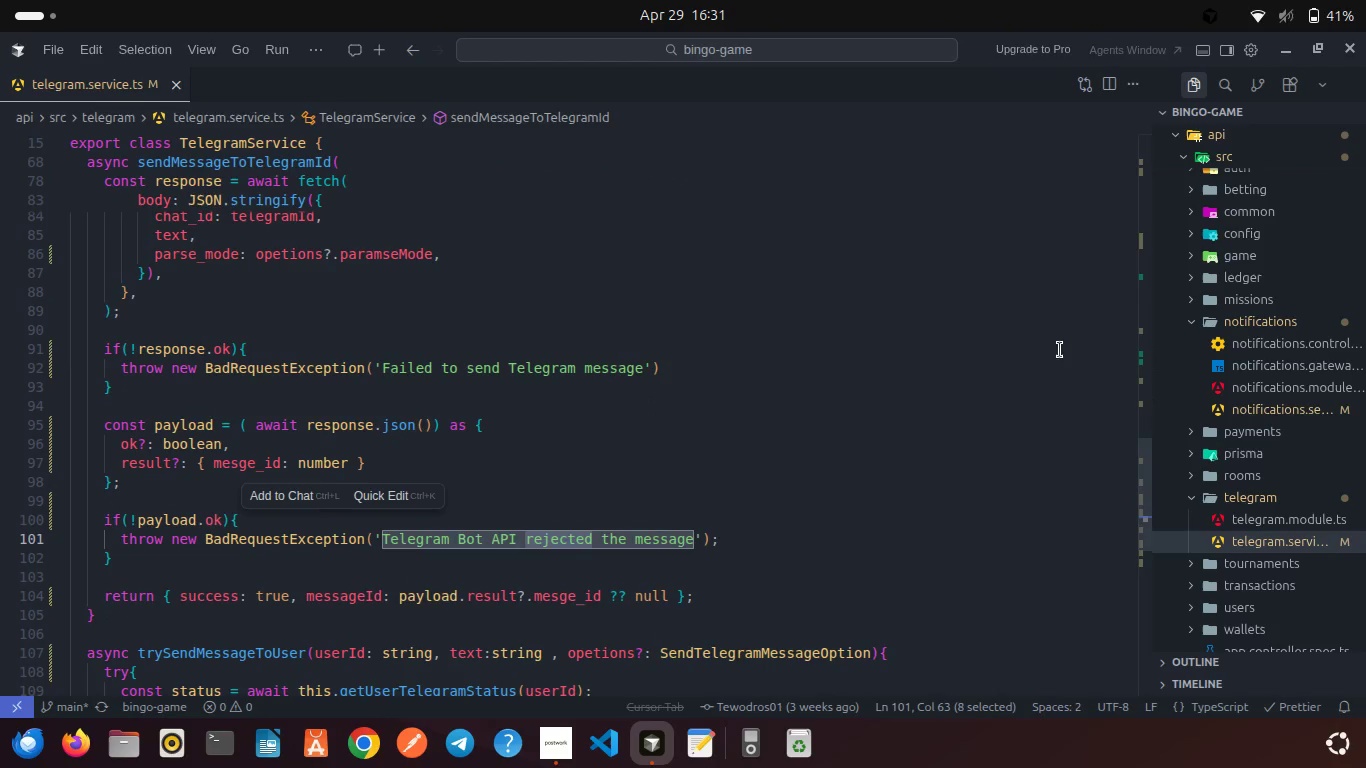 
left_click([1224, 404])
 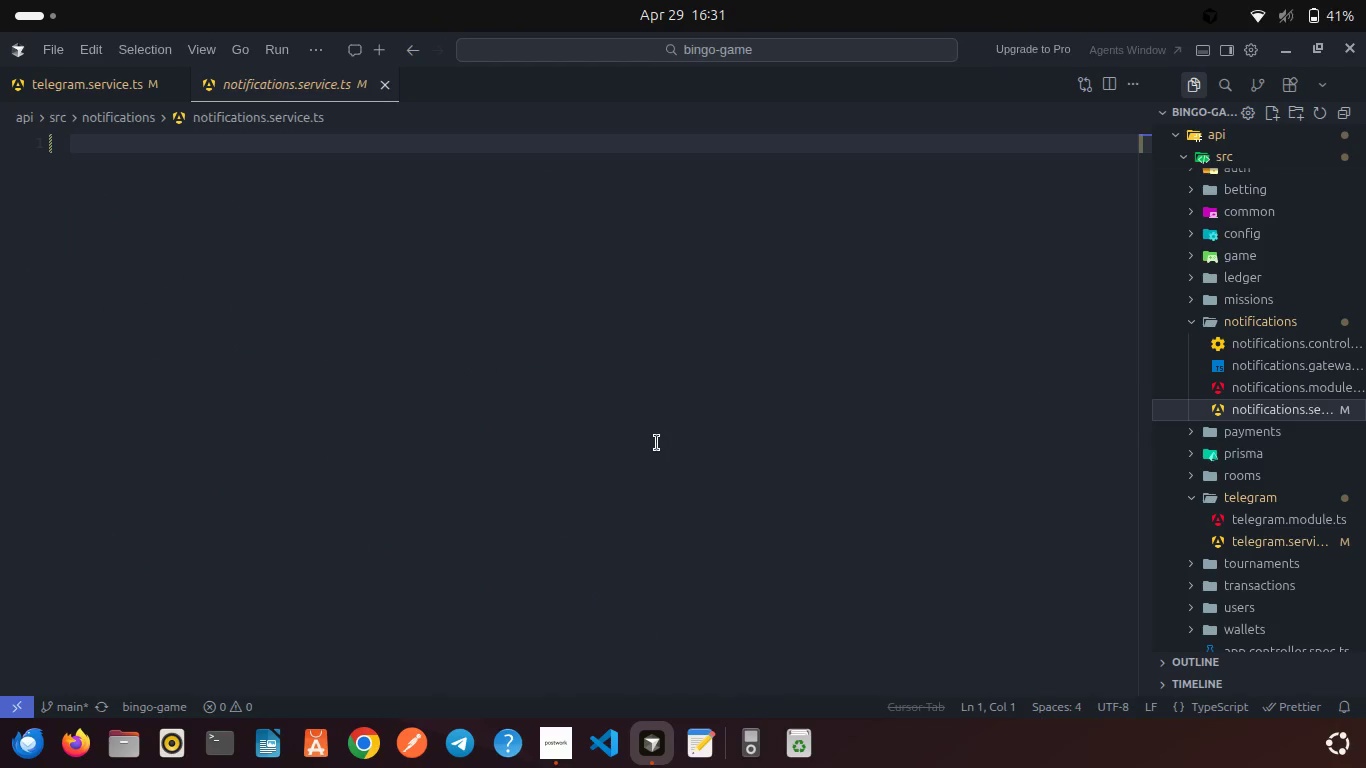 
left_click([570, 447])
 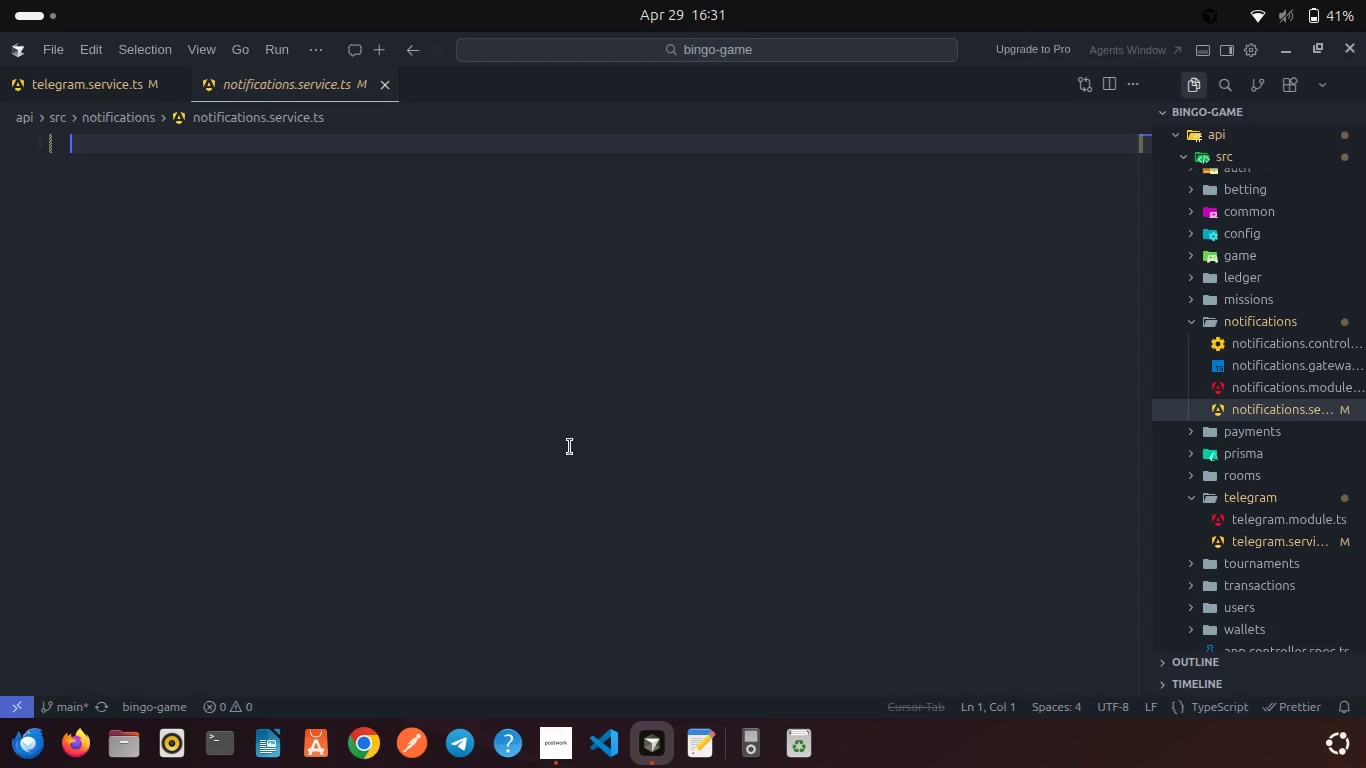 
scroll: coordinate [570, 447], scroll_direction: down, amount: 1.0
 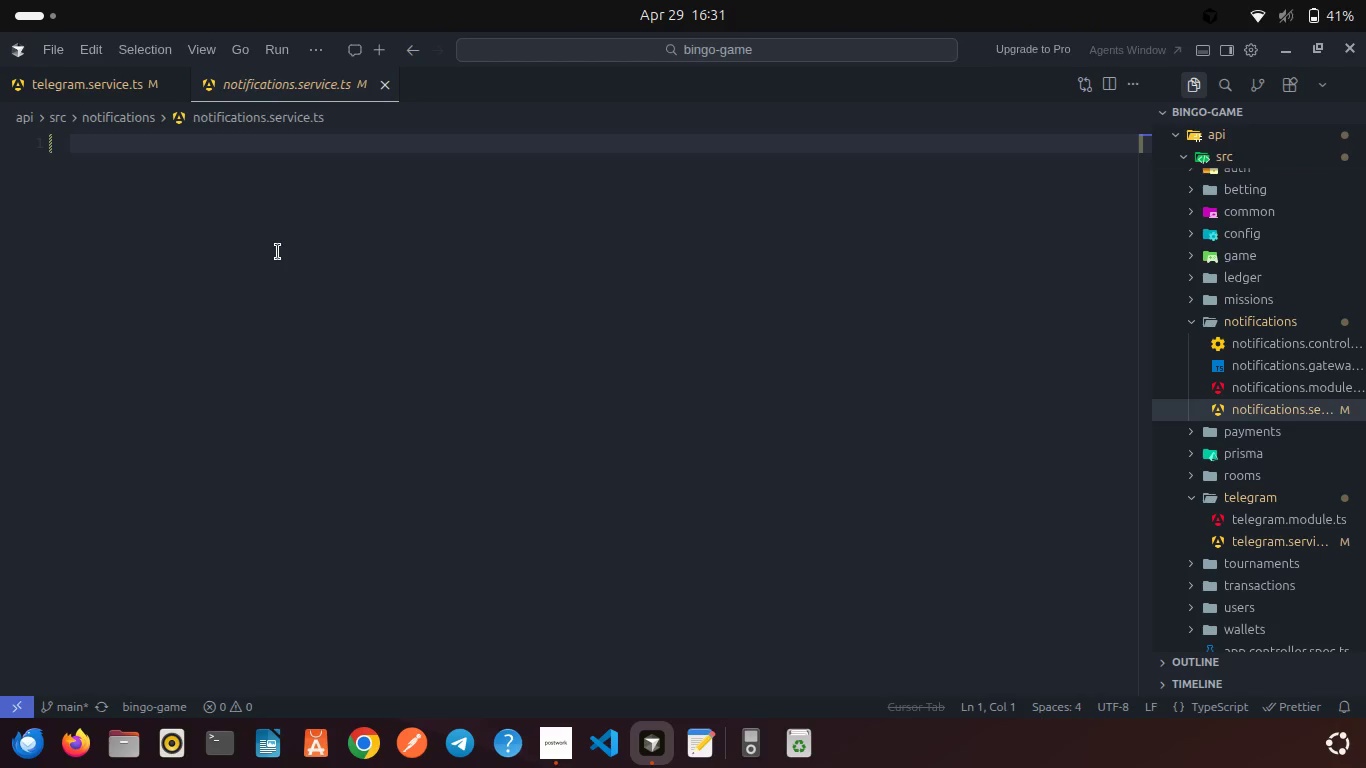 
left_click([128, 82])
 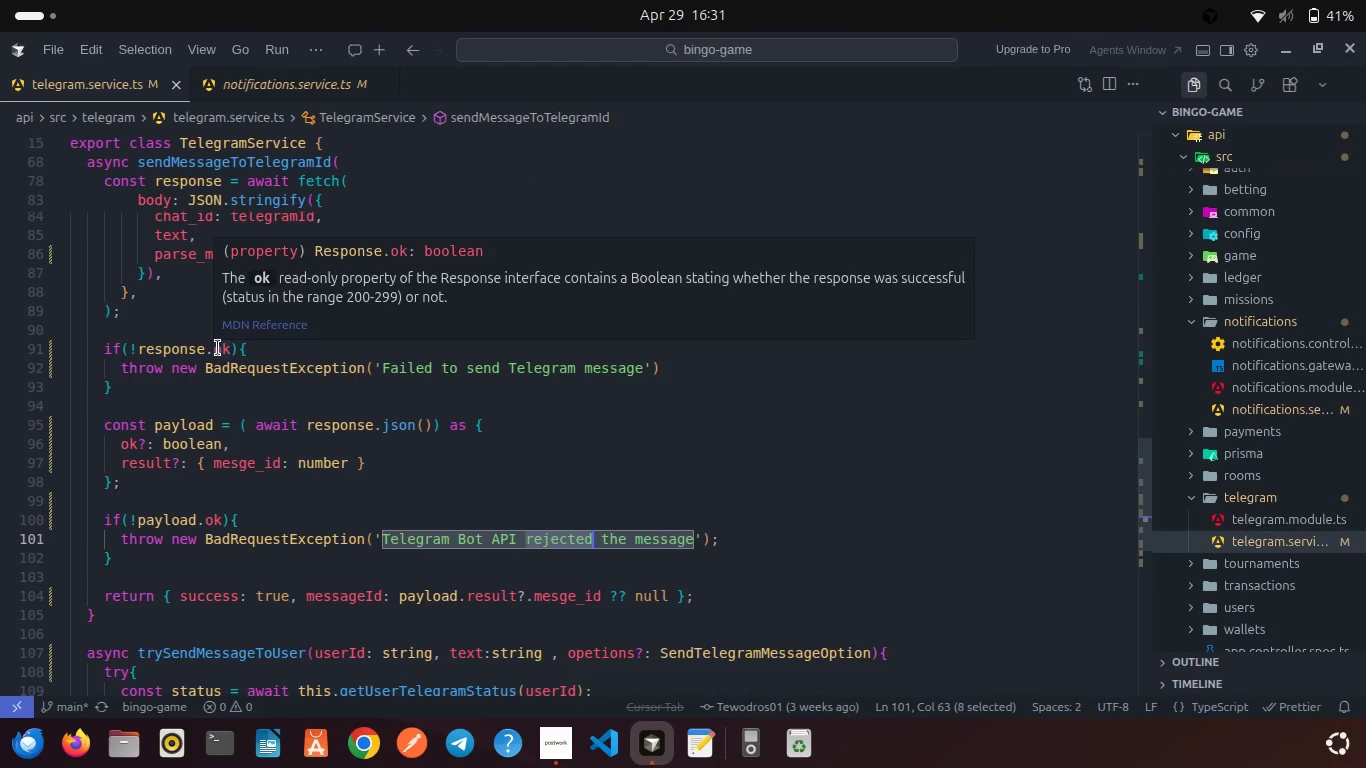 
scroll: coordinate [218, 348], scroll_direction: down, amount: 5.0
 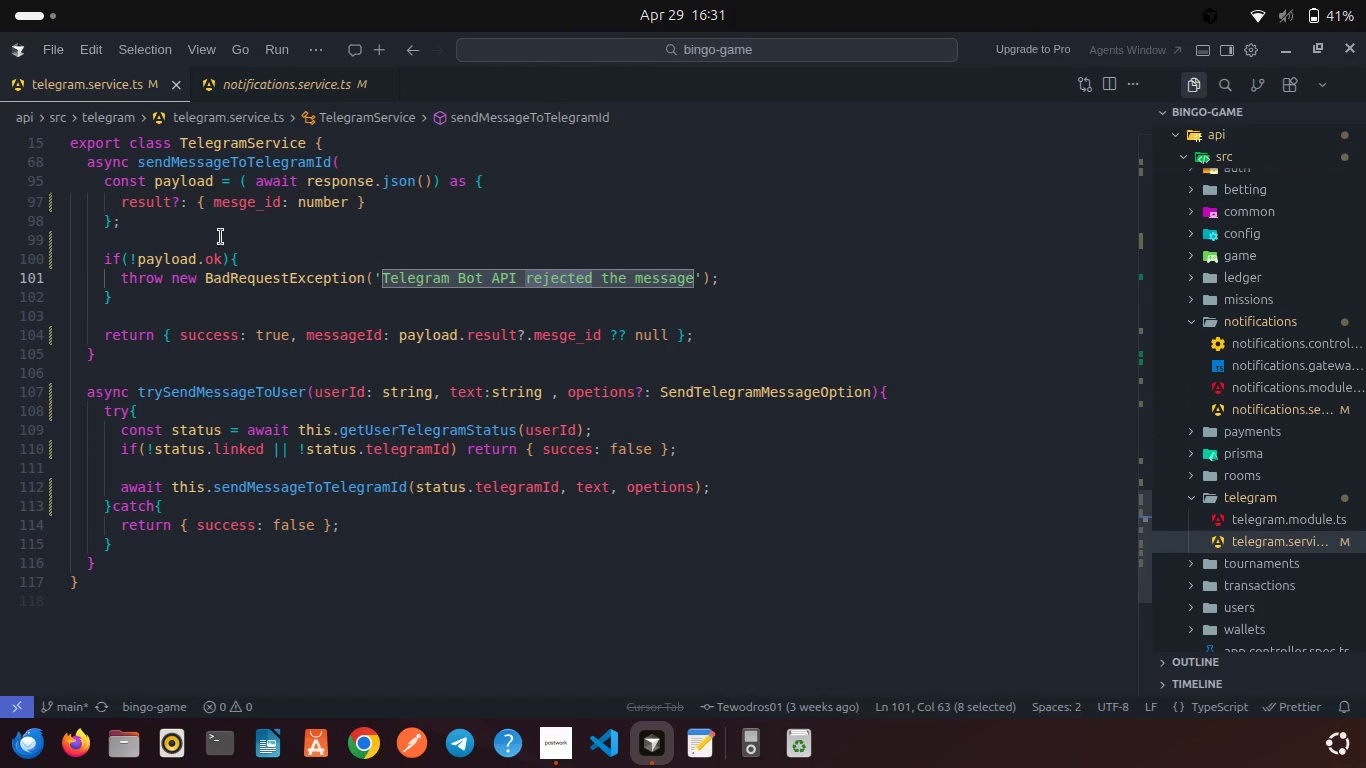 
left_click([233, 84])
 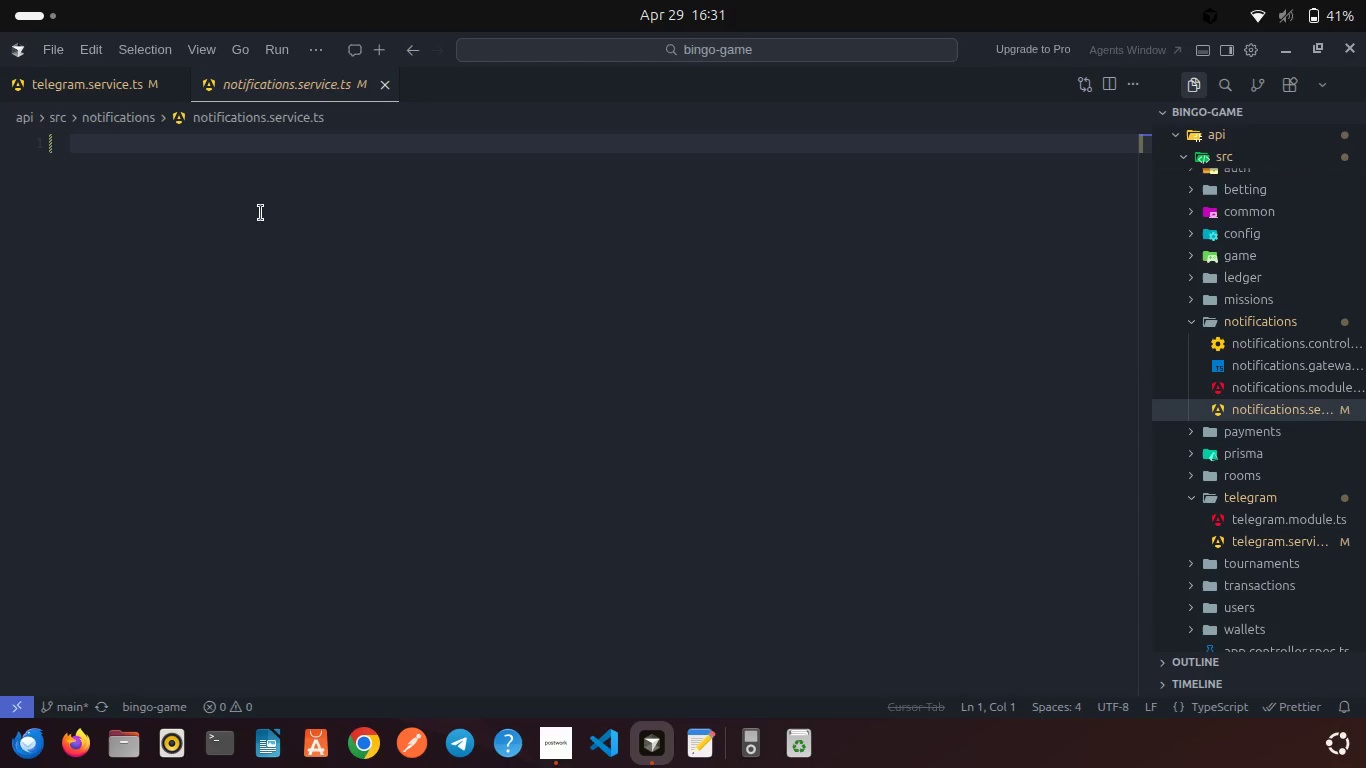 
left_click([239, 241])
 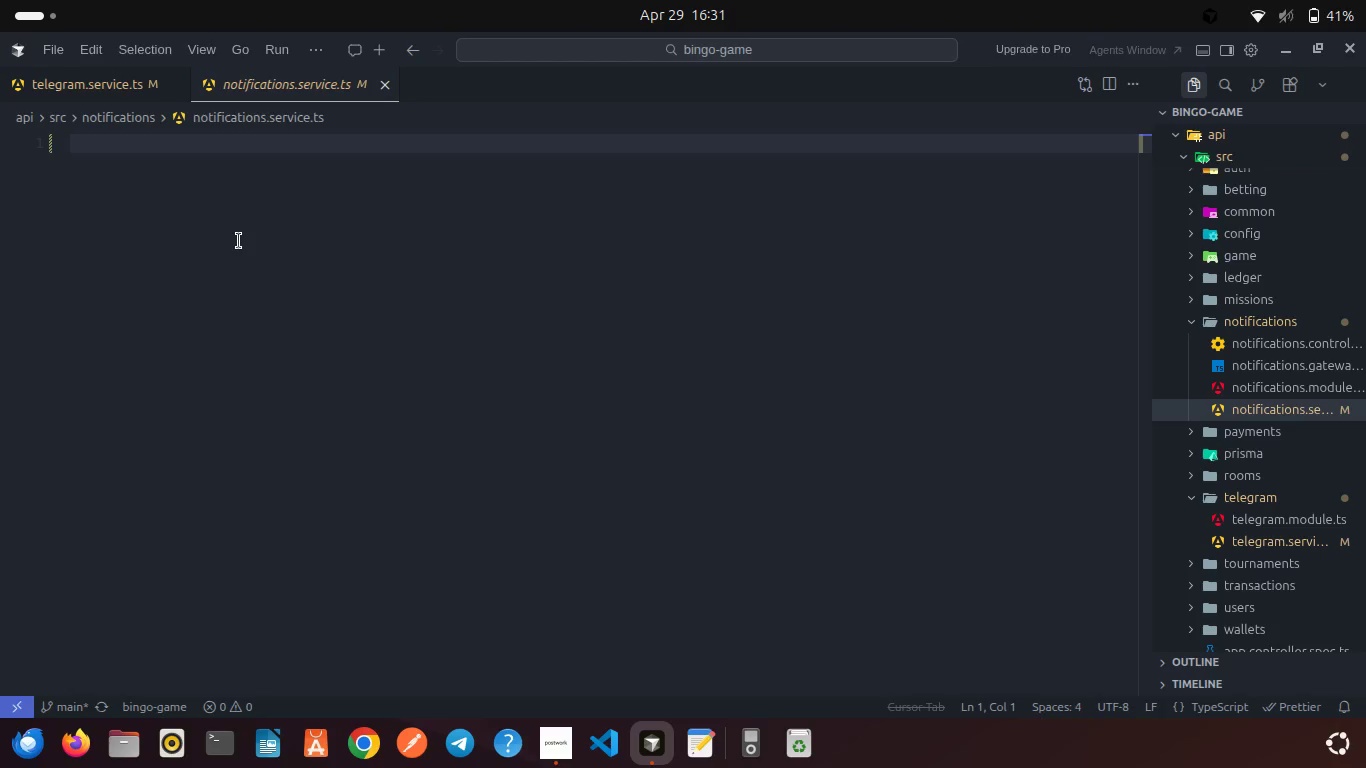 
type(@Injectable())
 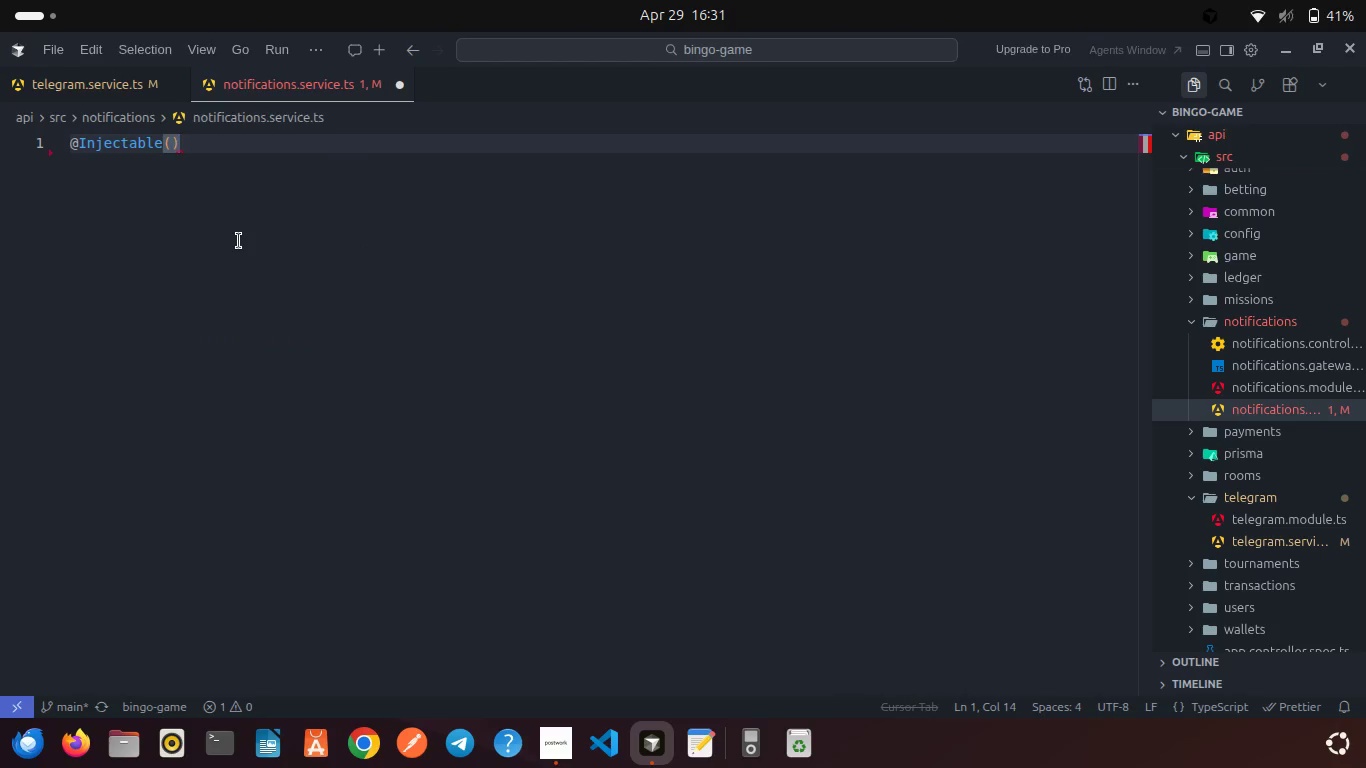 
key(Enter)
 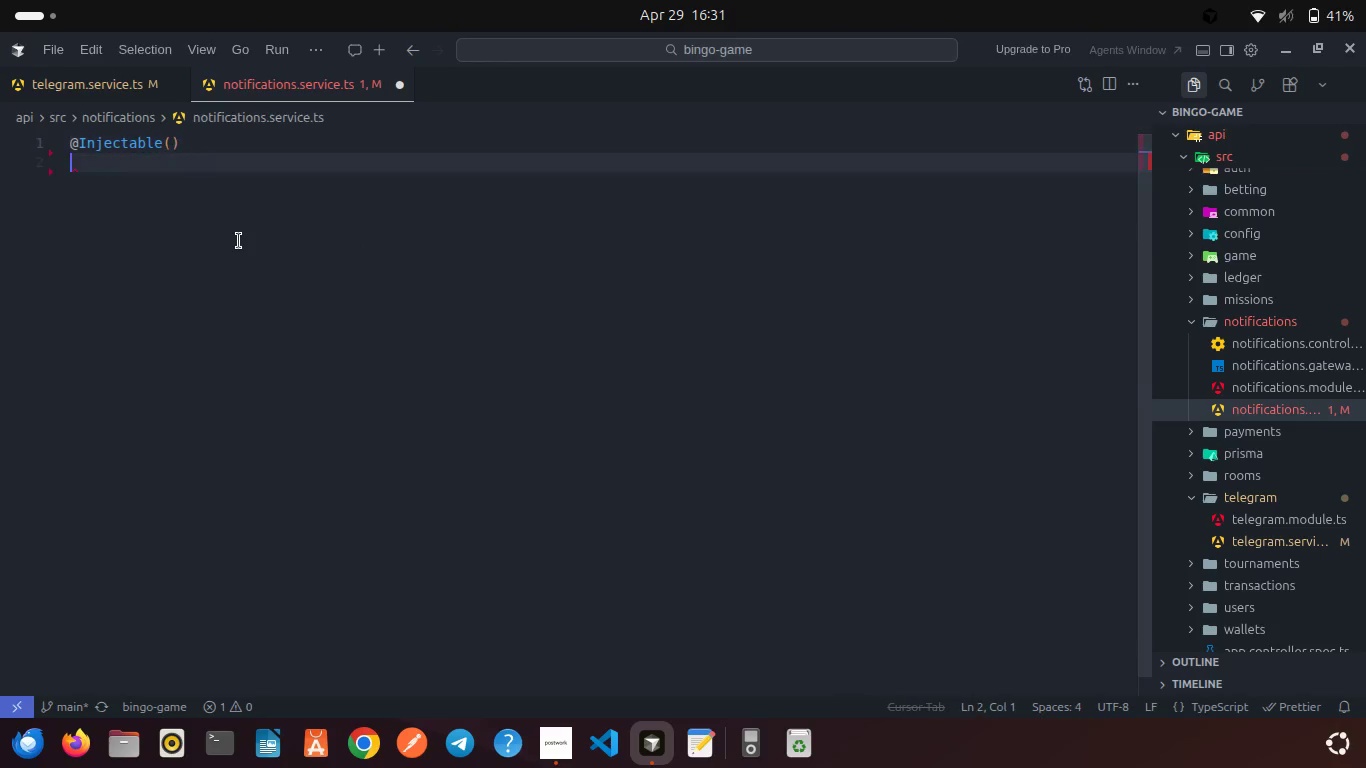 
type(export clas)
 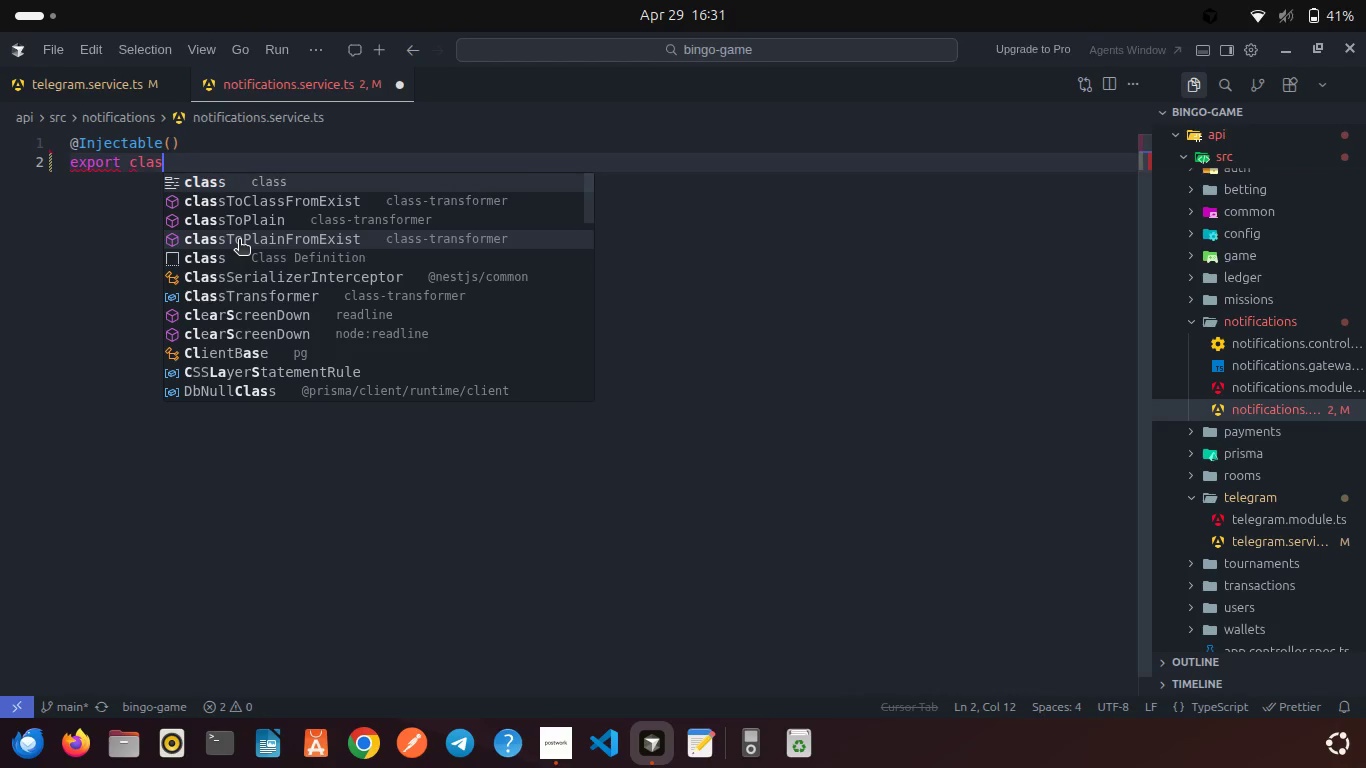 
key(Enter)
 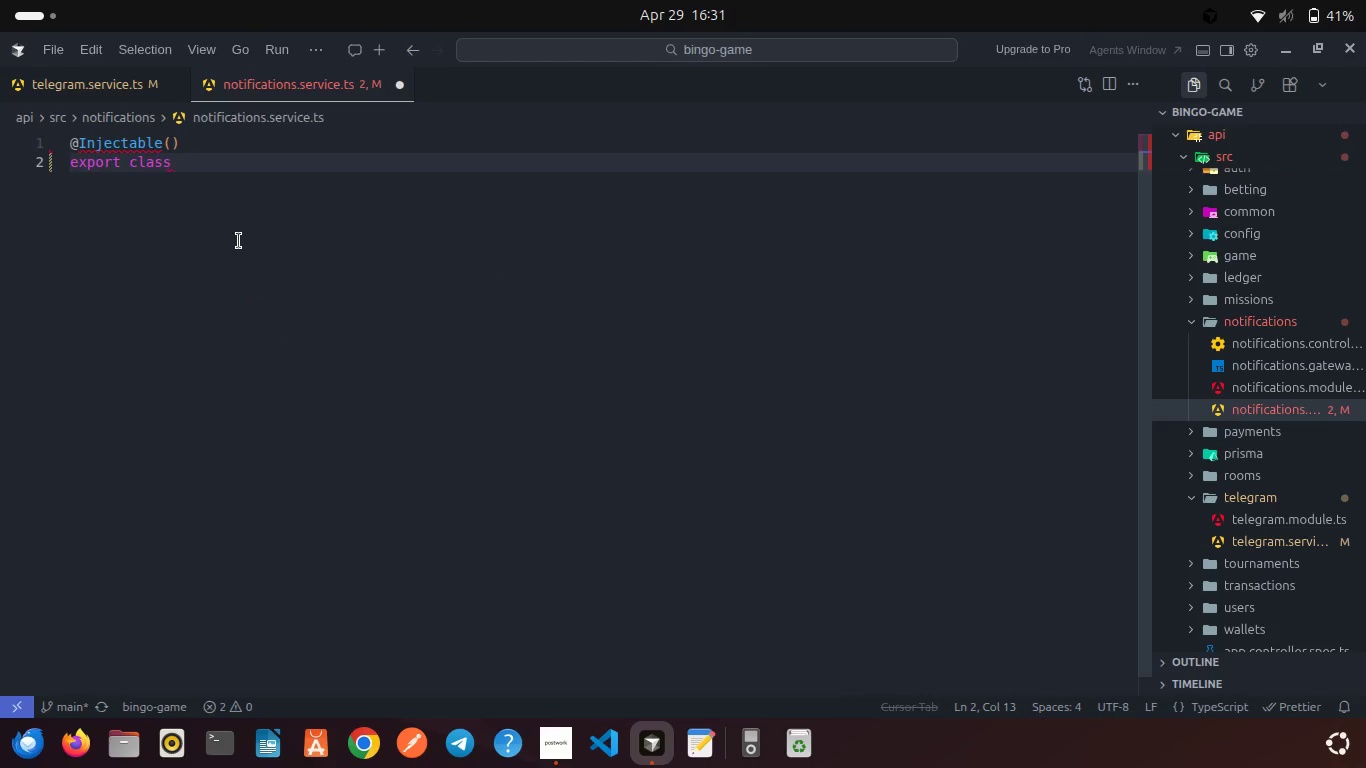 
type( Notification)
 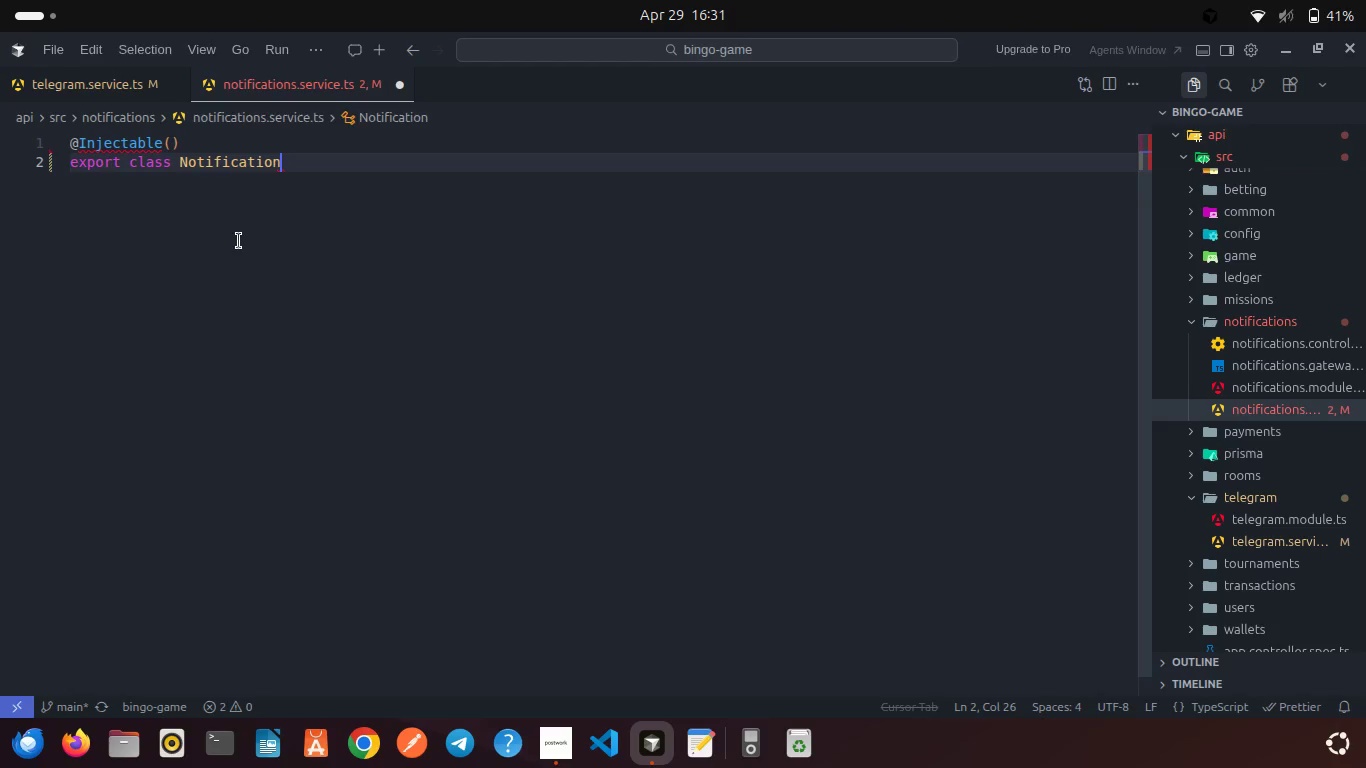 
type(Service {)
 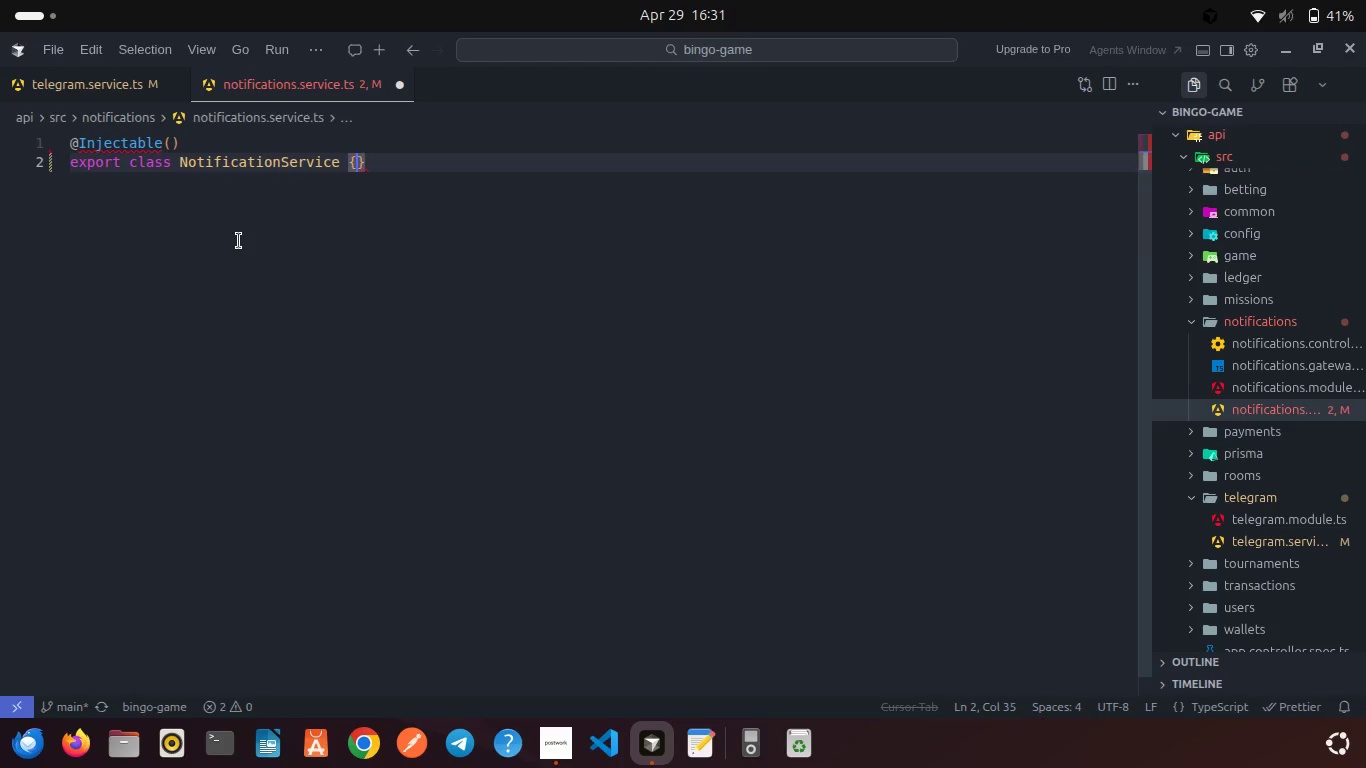 
key(Enter)
 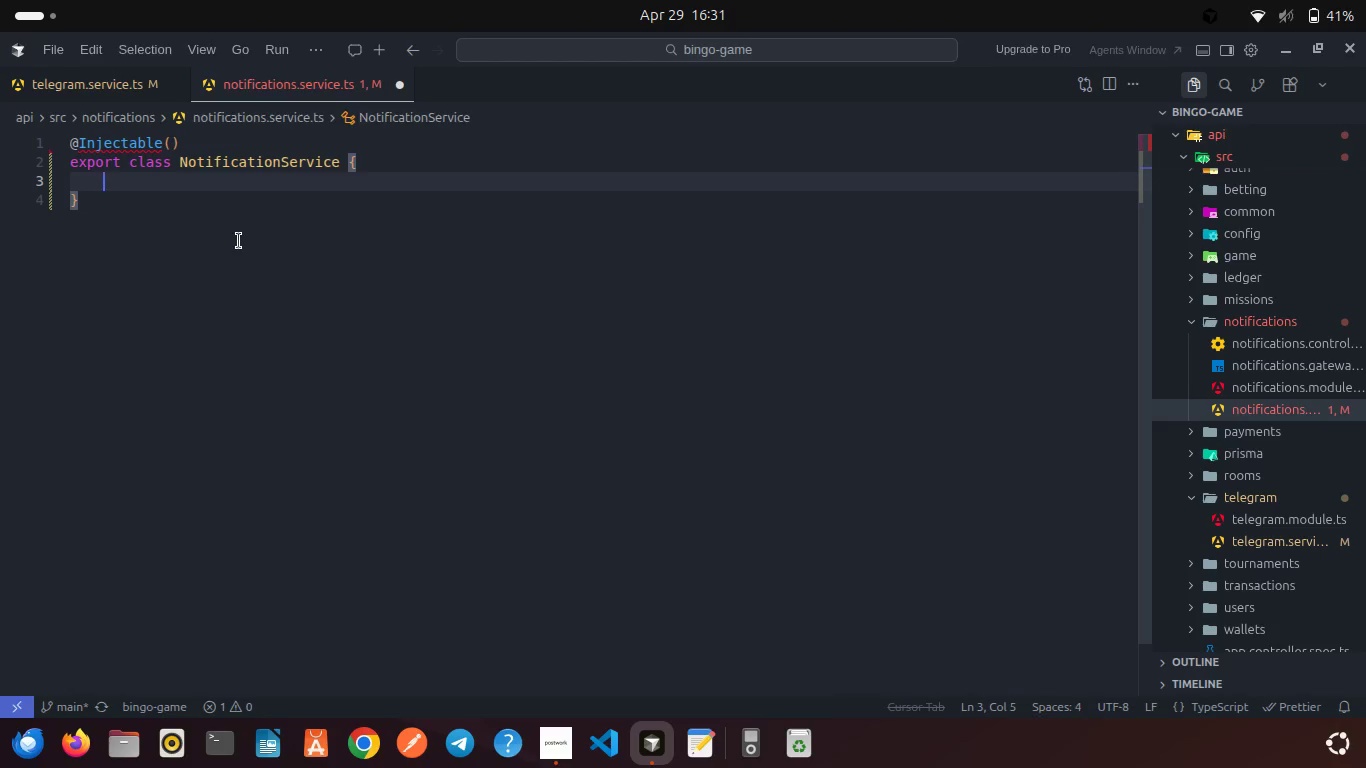 
scroll: coordinate [239, 241], scroll_direction: up, amount: 3.0
 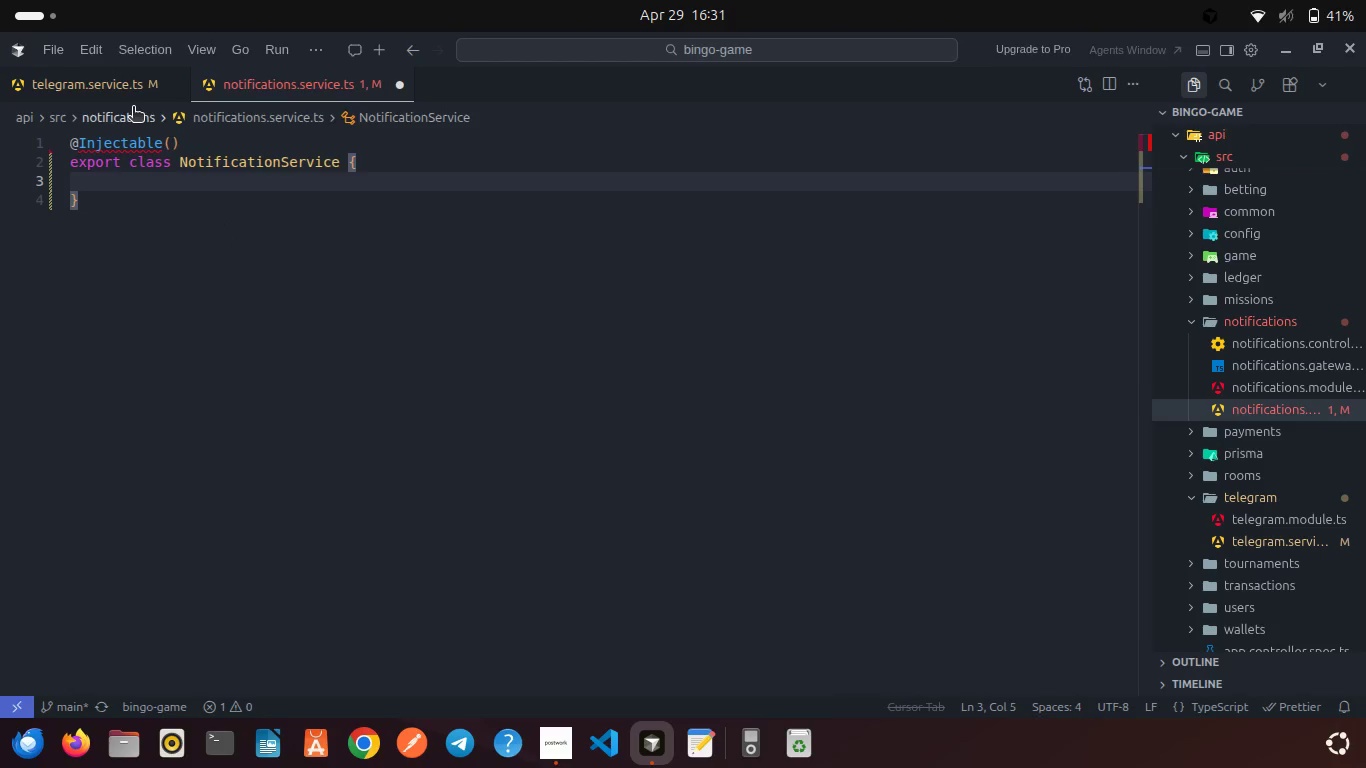 
mouse_move([130, 142])
 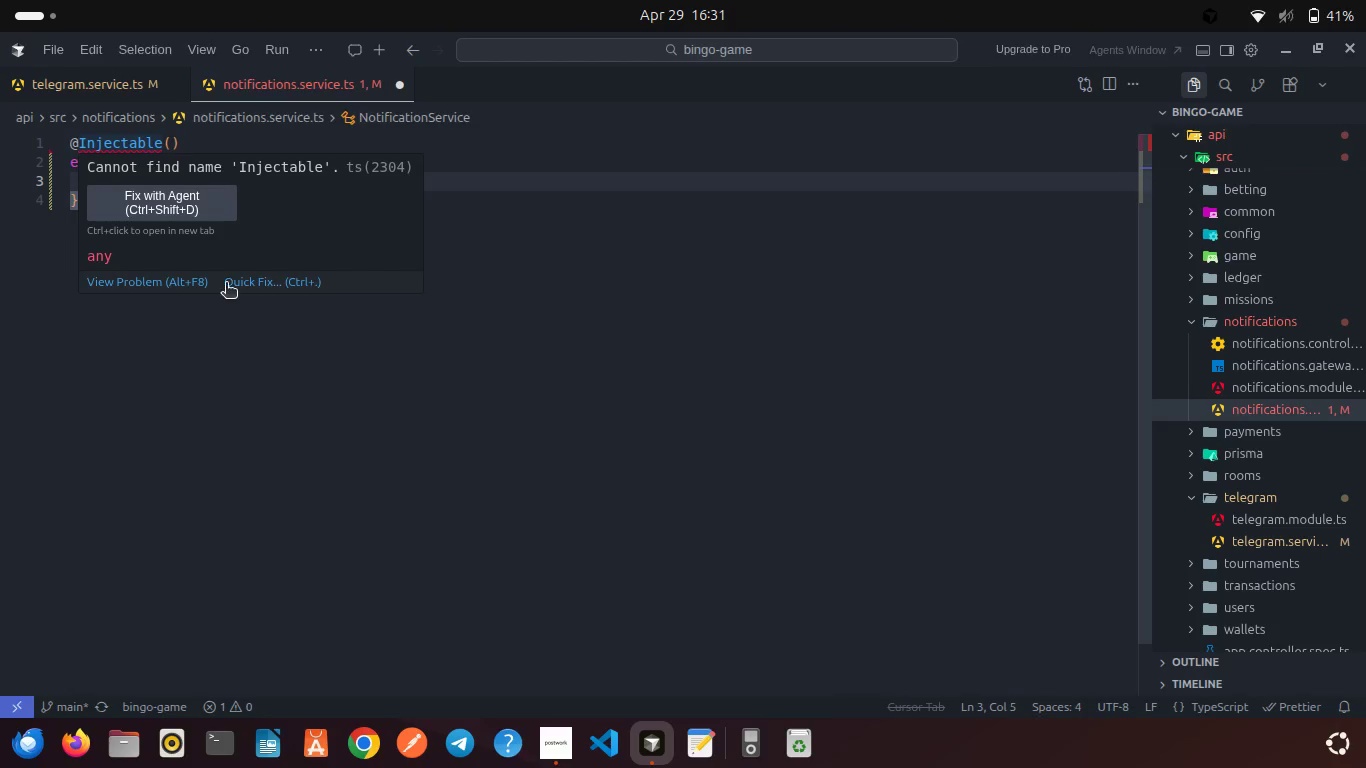 
left_click([236, 284])
 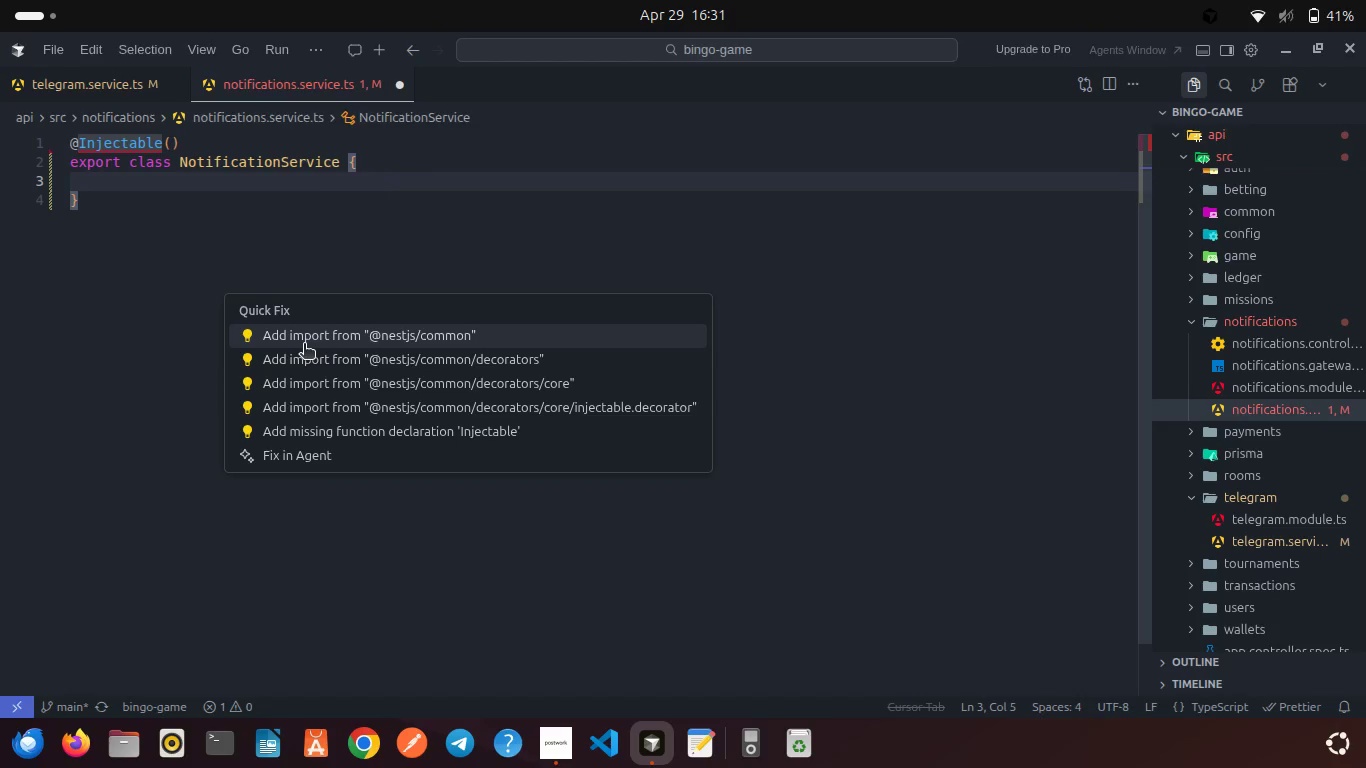 
left_click([304, 345])
 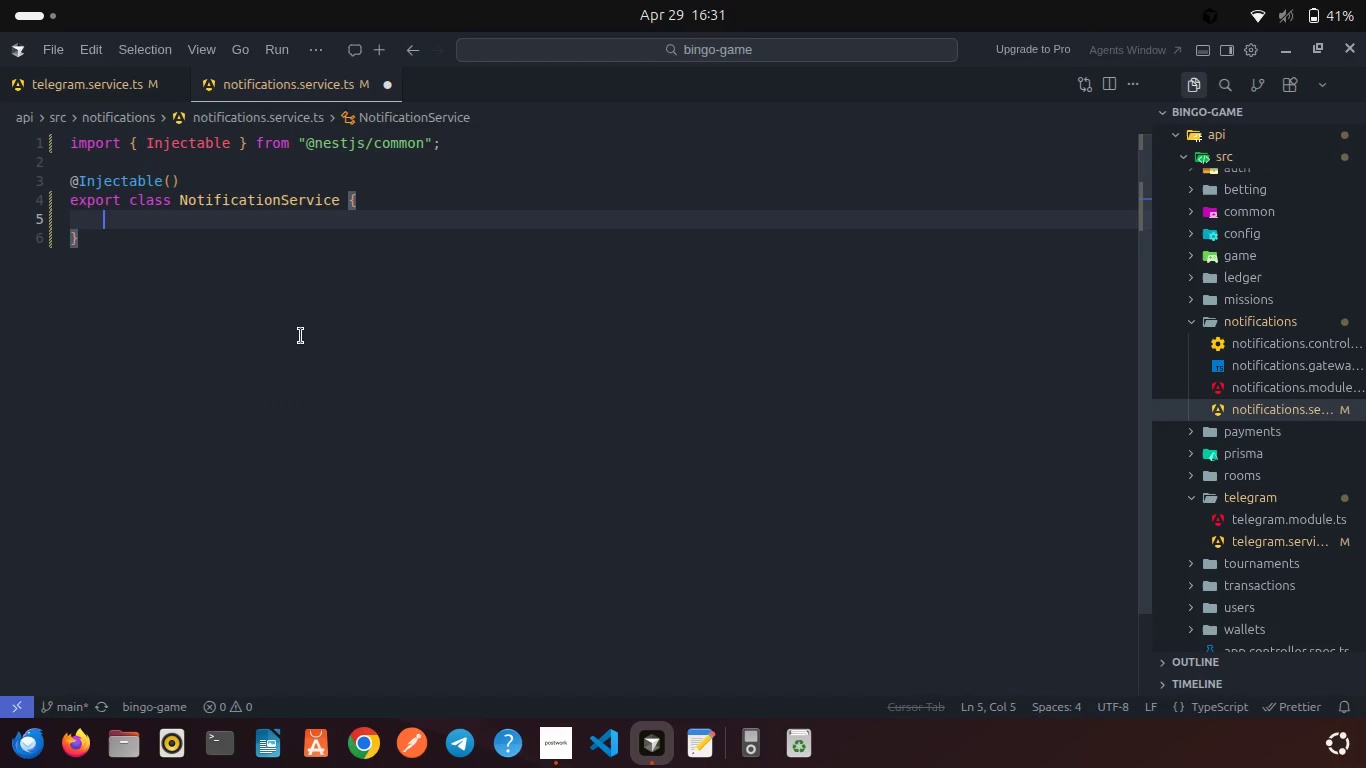 
left_click([298, 331])
 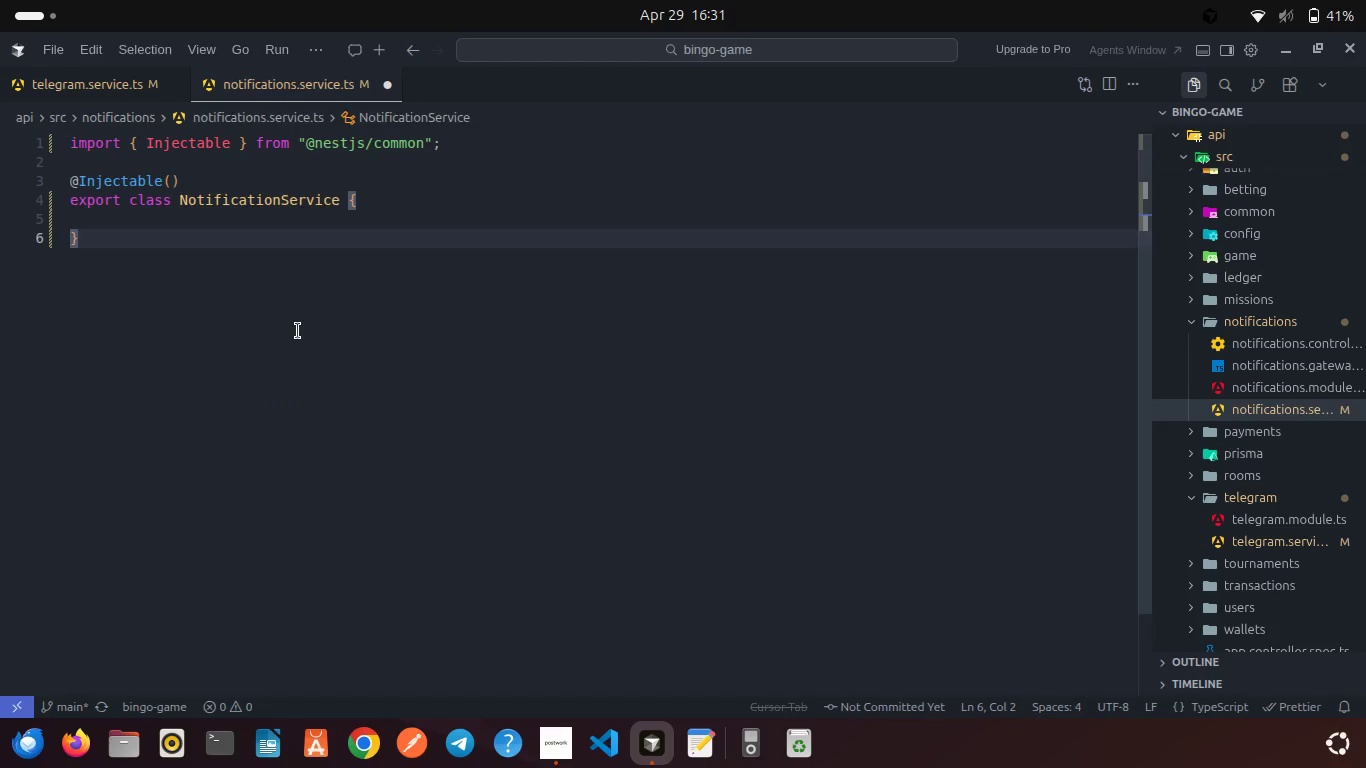 
key(Control+S)
 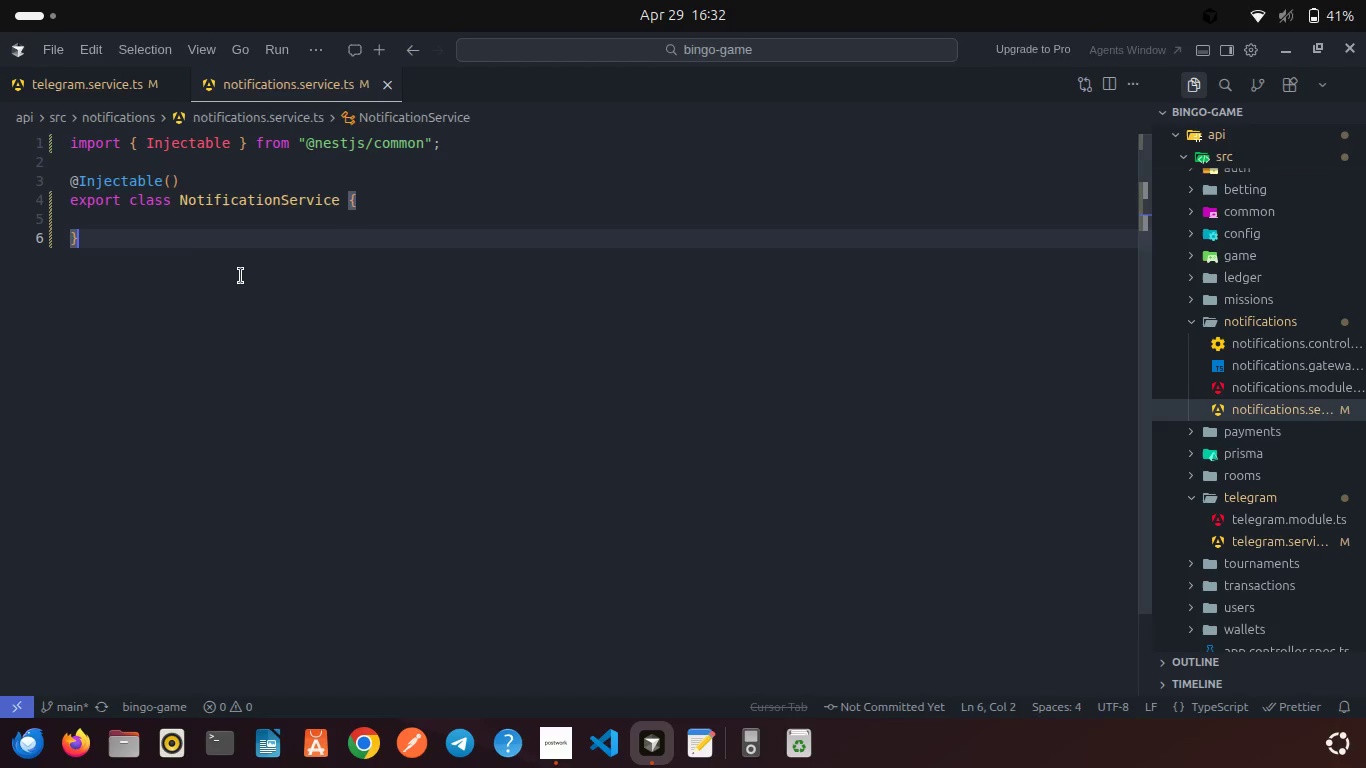 
left_click([150, 224])
 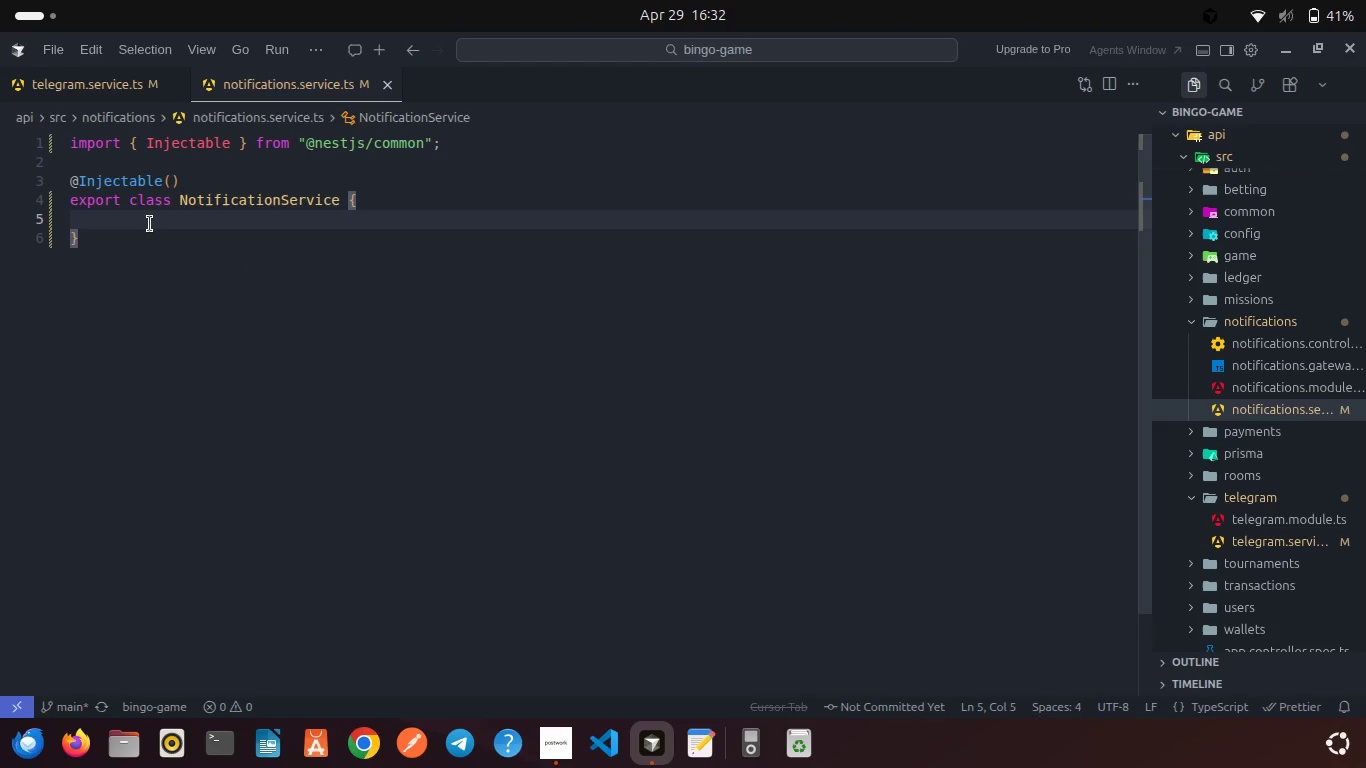 
key(Backspace)
 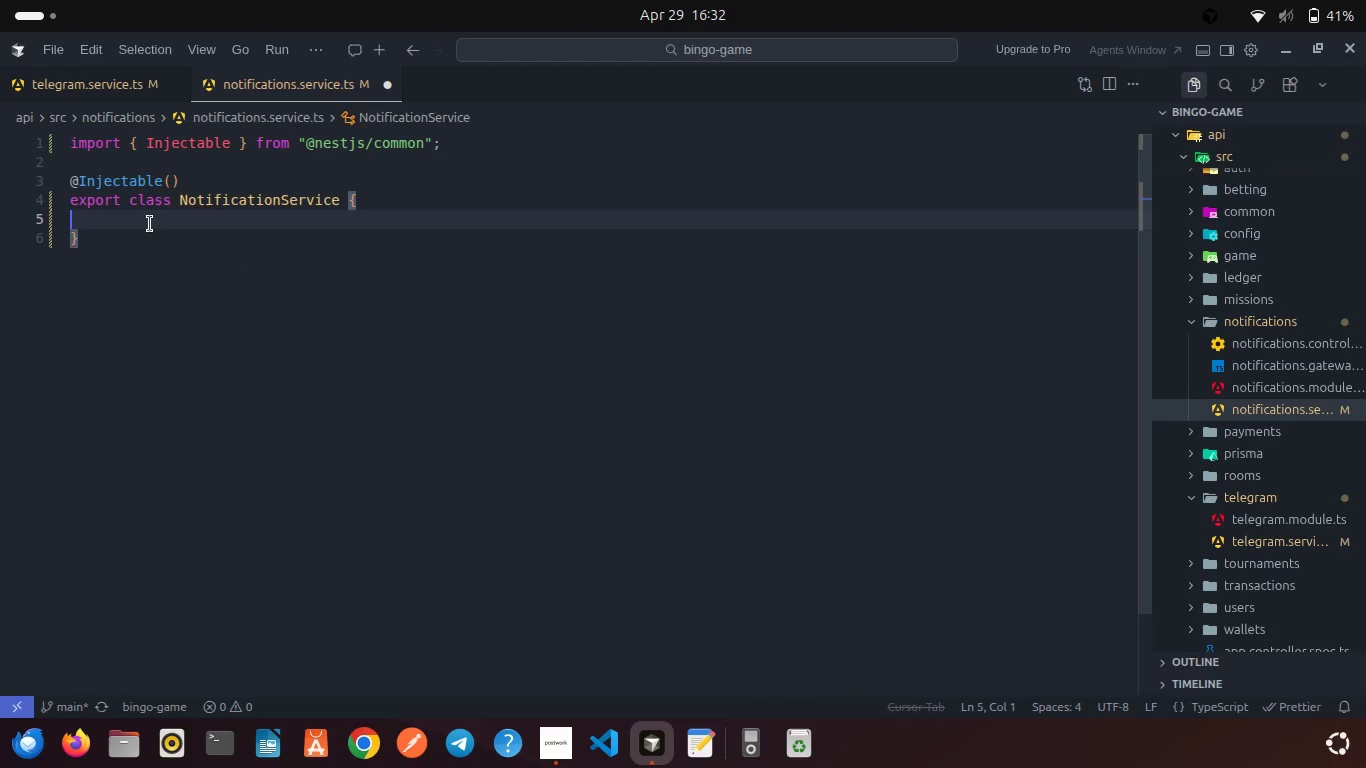 
key(Backspace)
 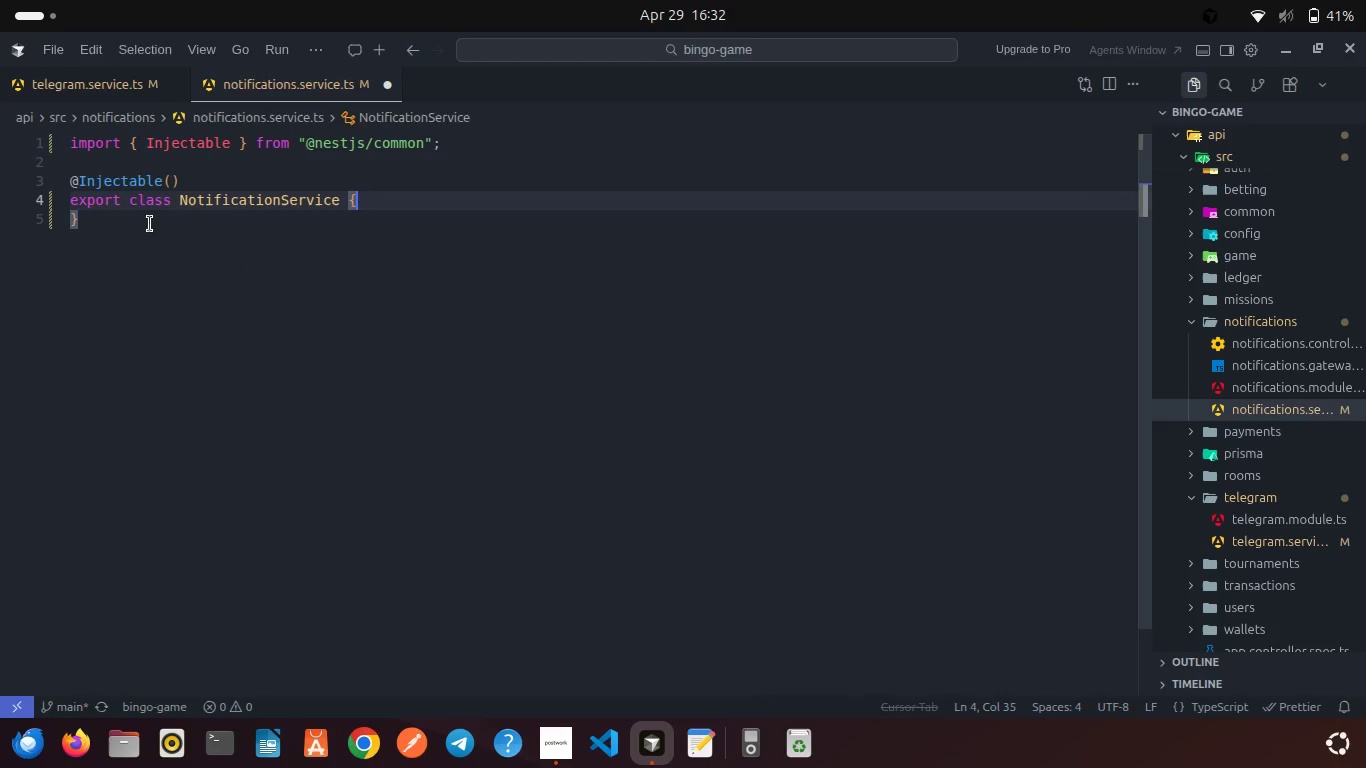 
key(Enter)
 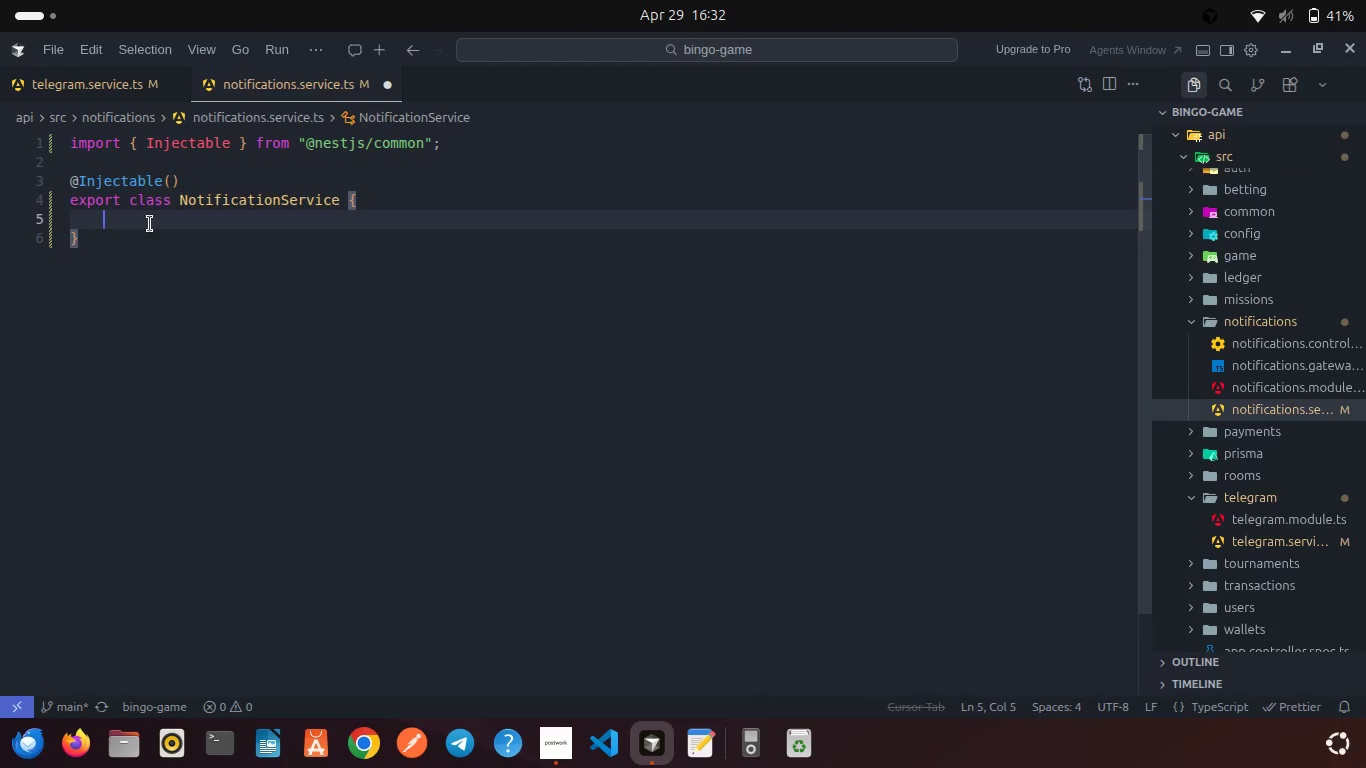 
type(const)
 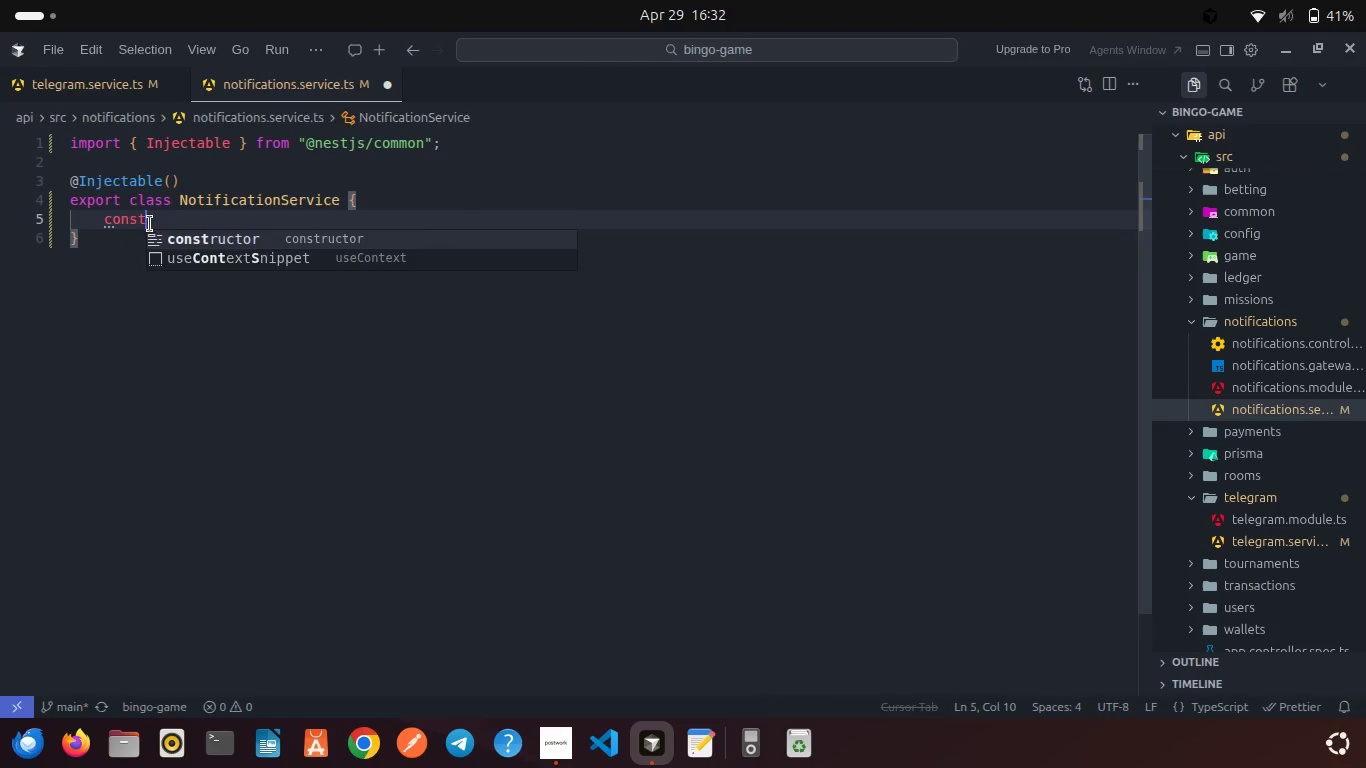 
key(Enter)
 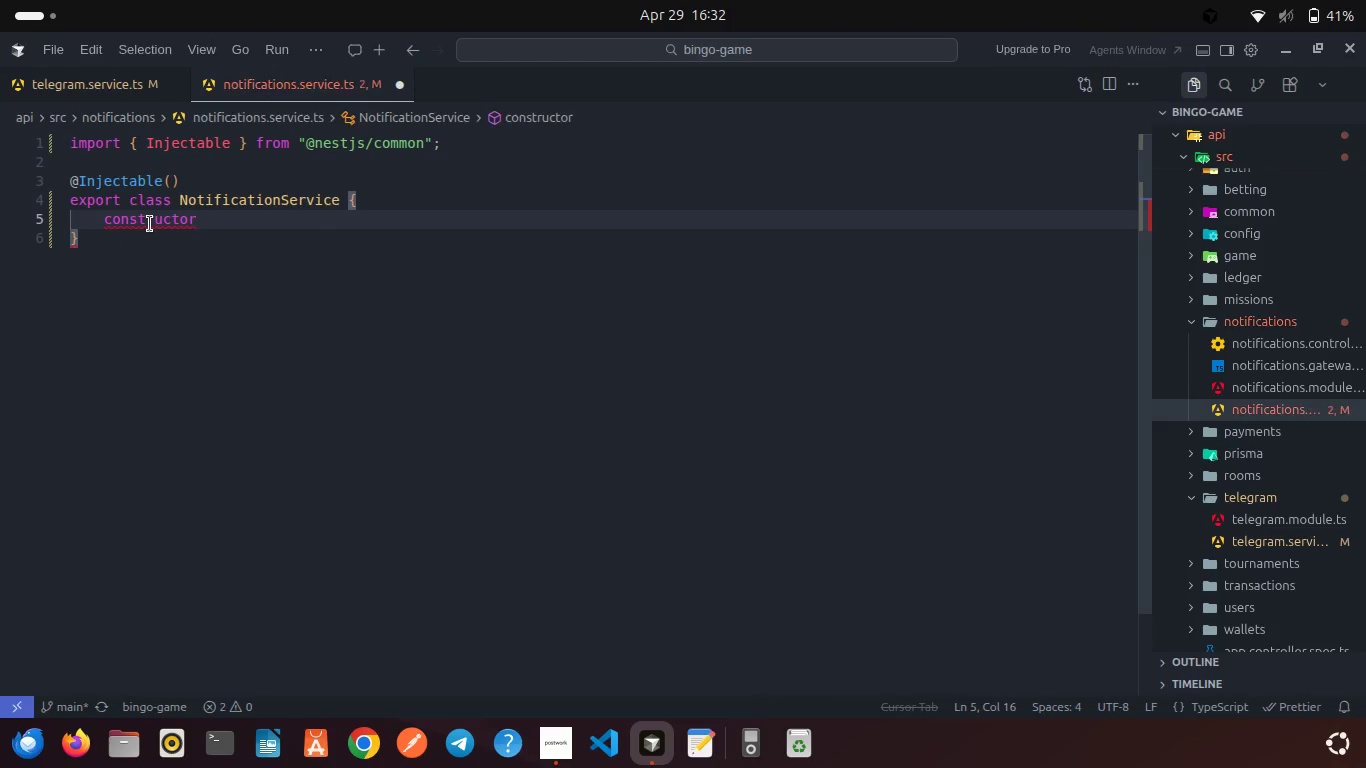 
type((pri)
 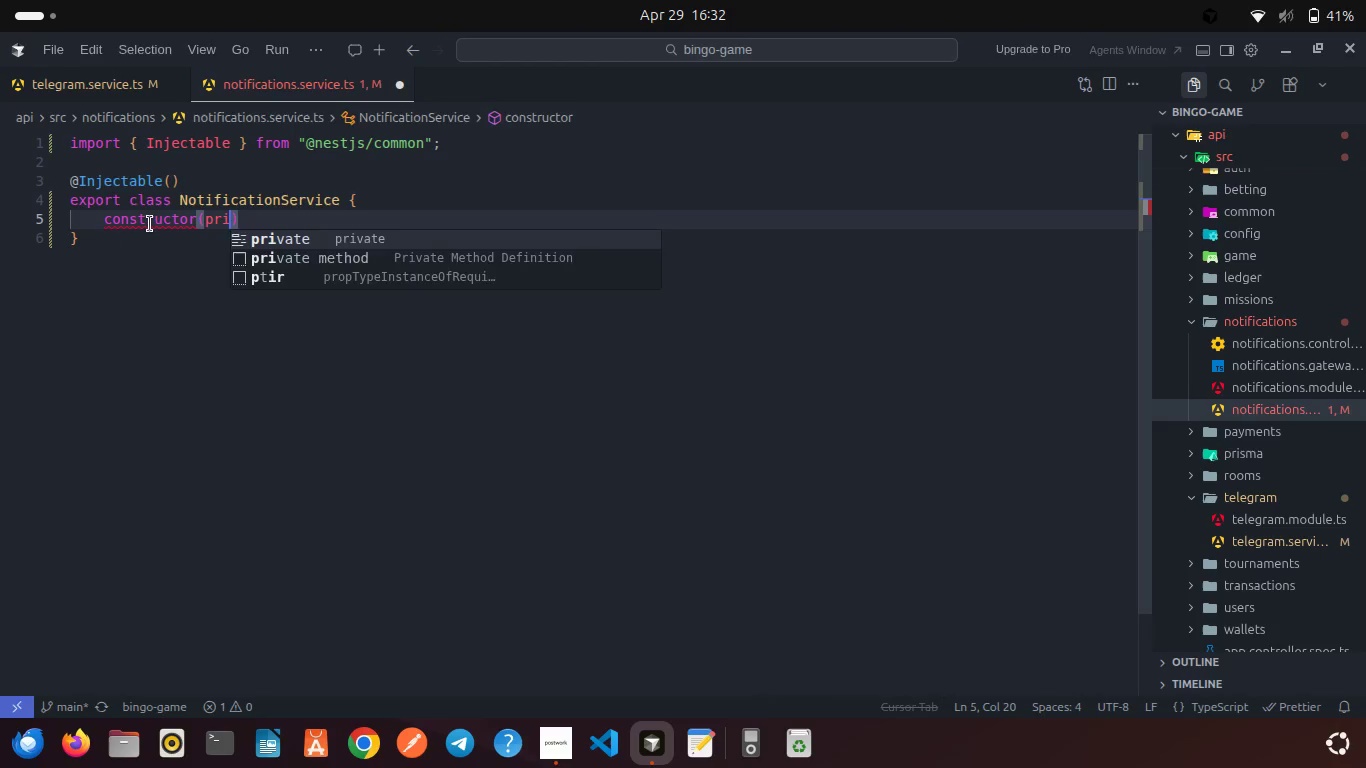 
key(Enter)
 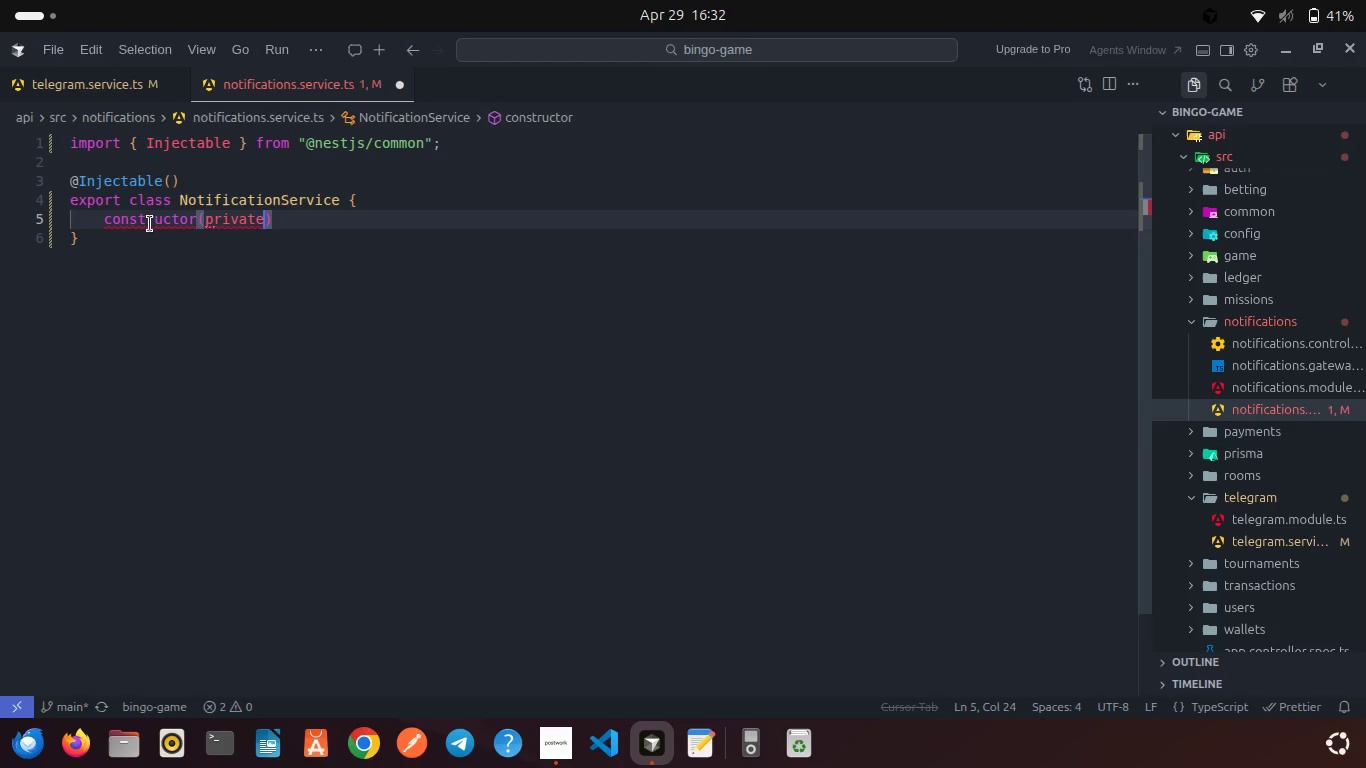 
type( read)
 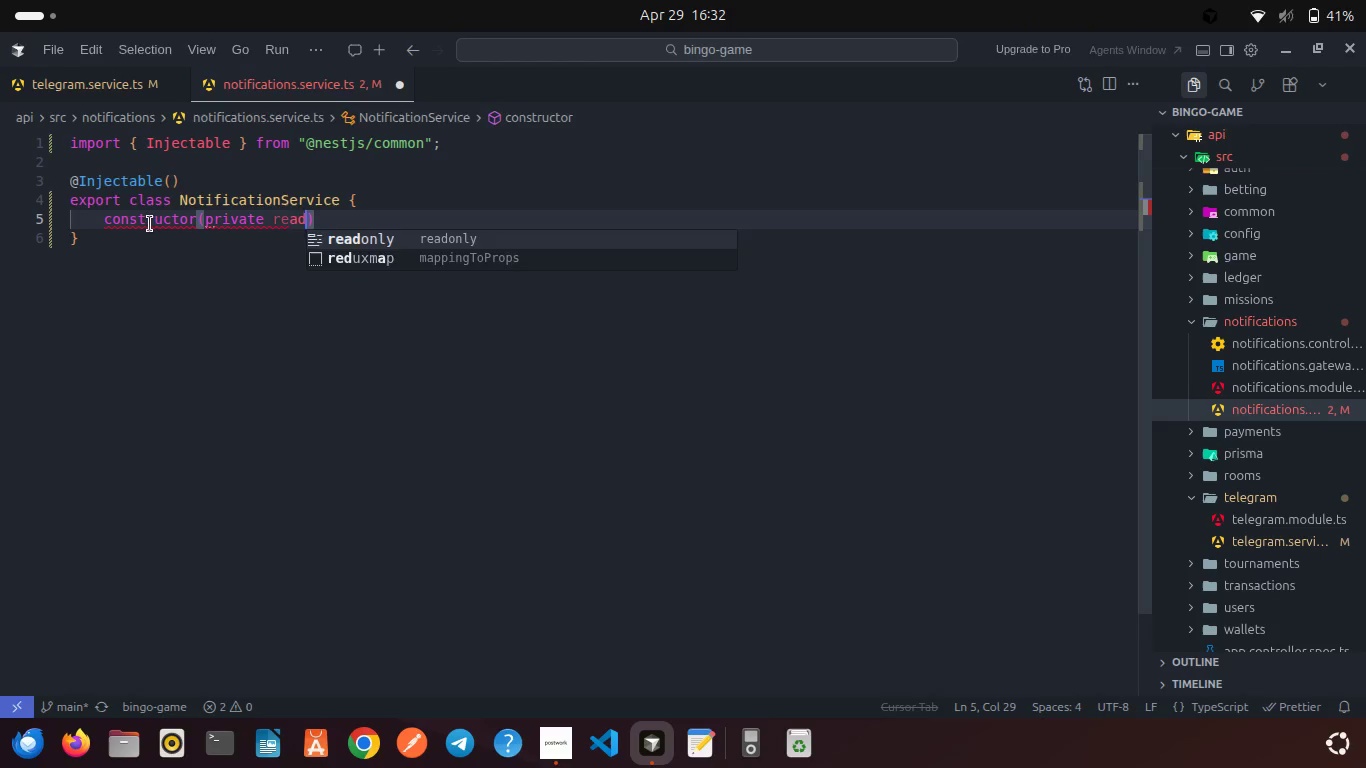 
key(Enter)
 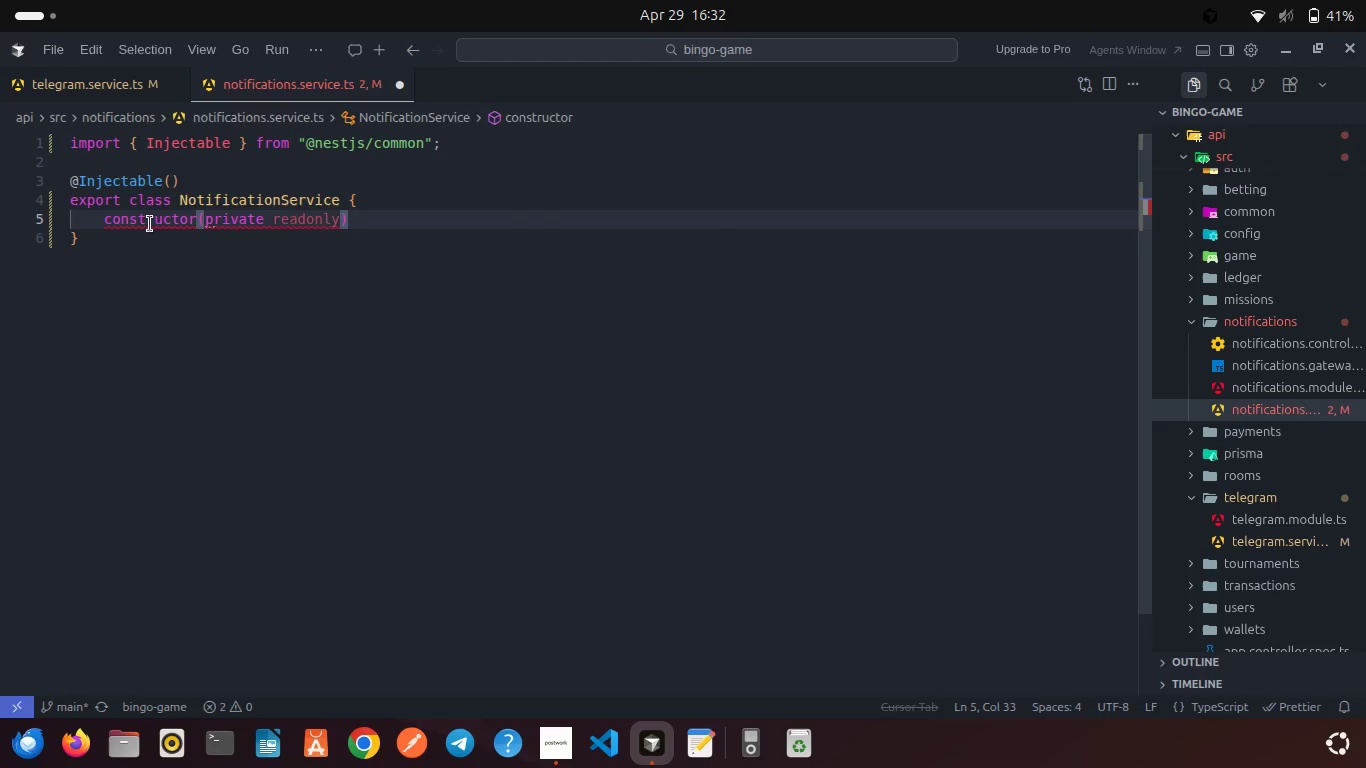 
type( pri)
 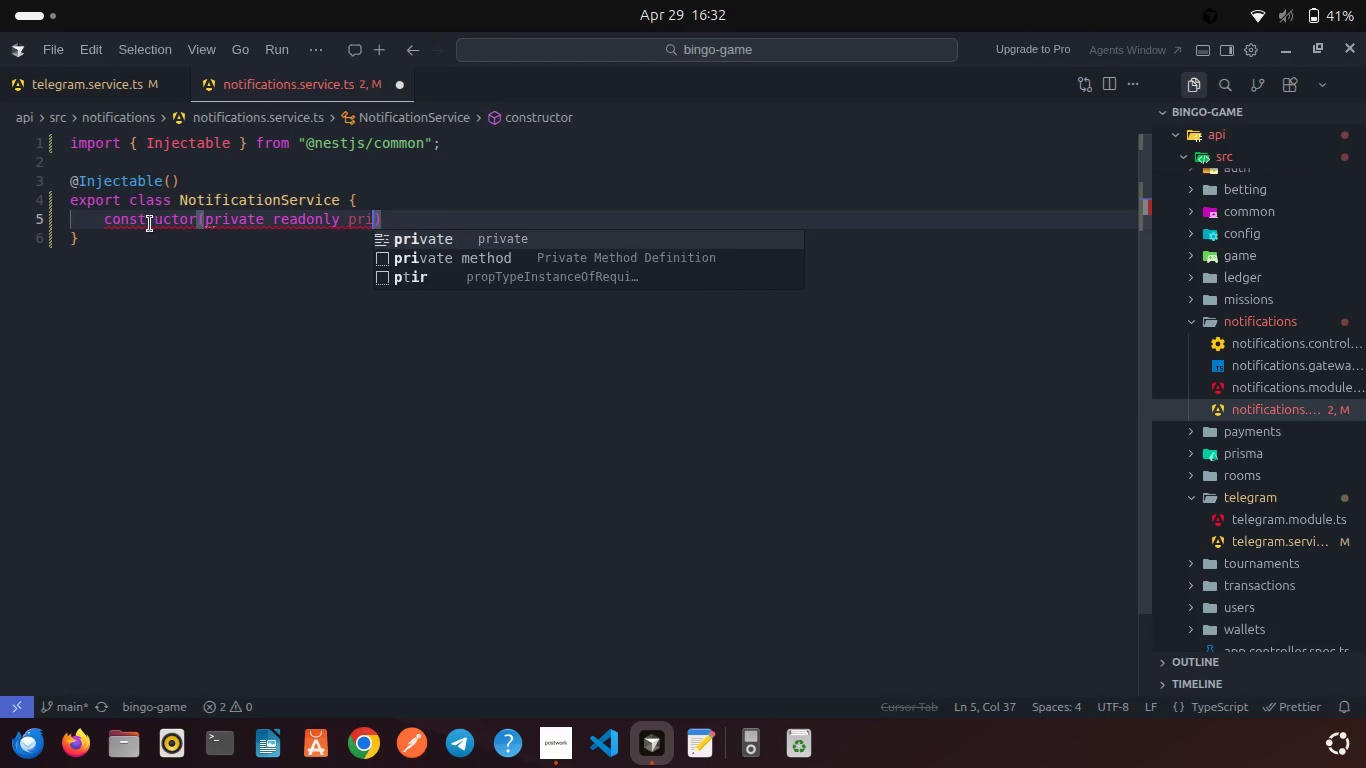 
key(Enter)
 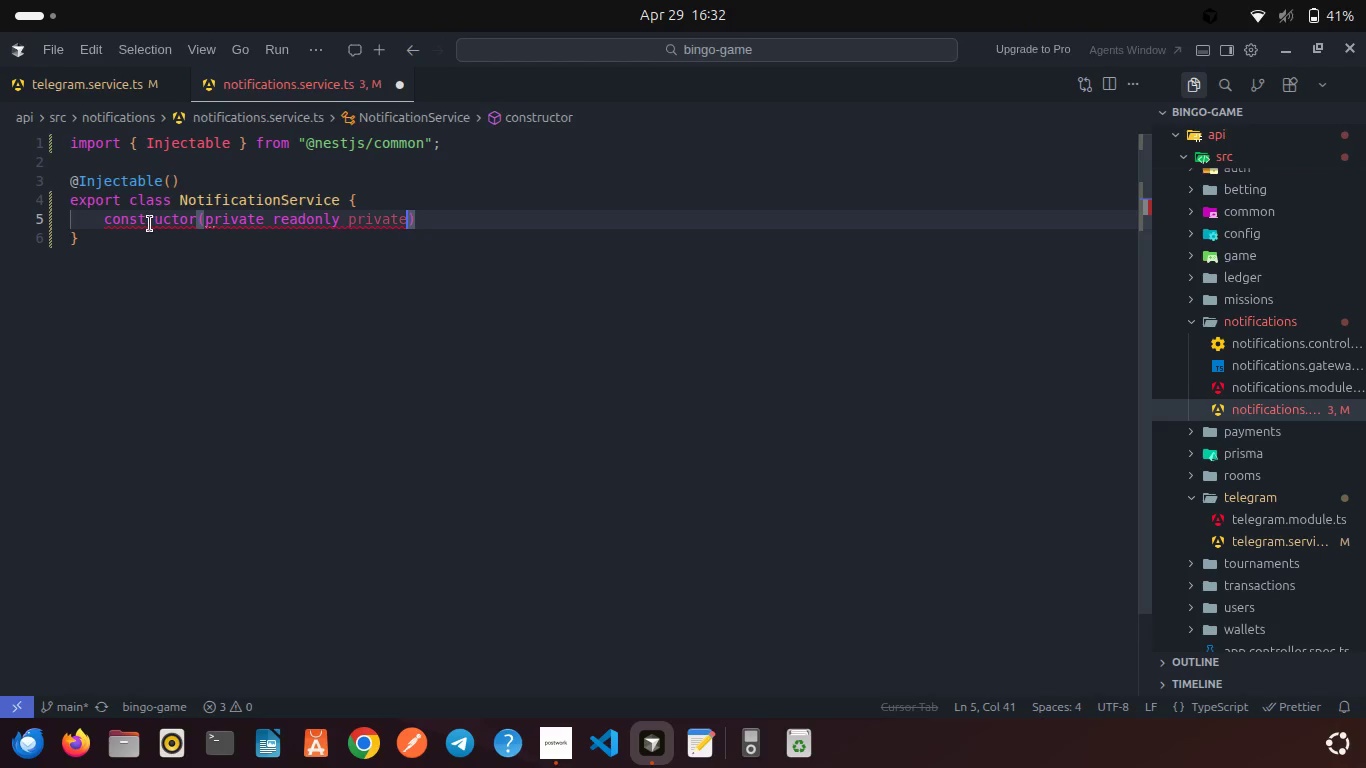 
type(: PrismSer)
 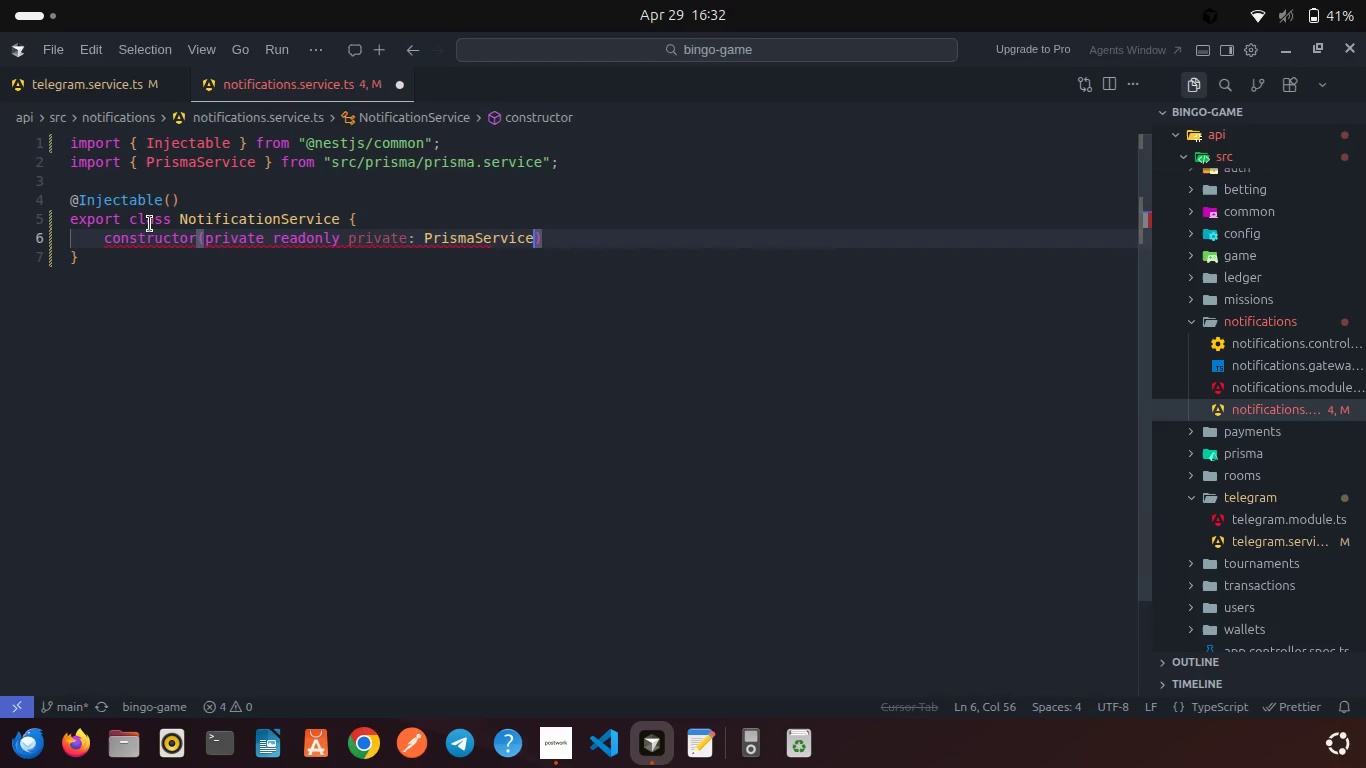 
 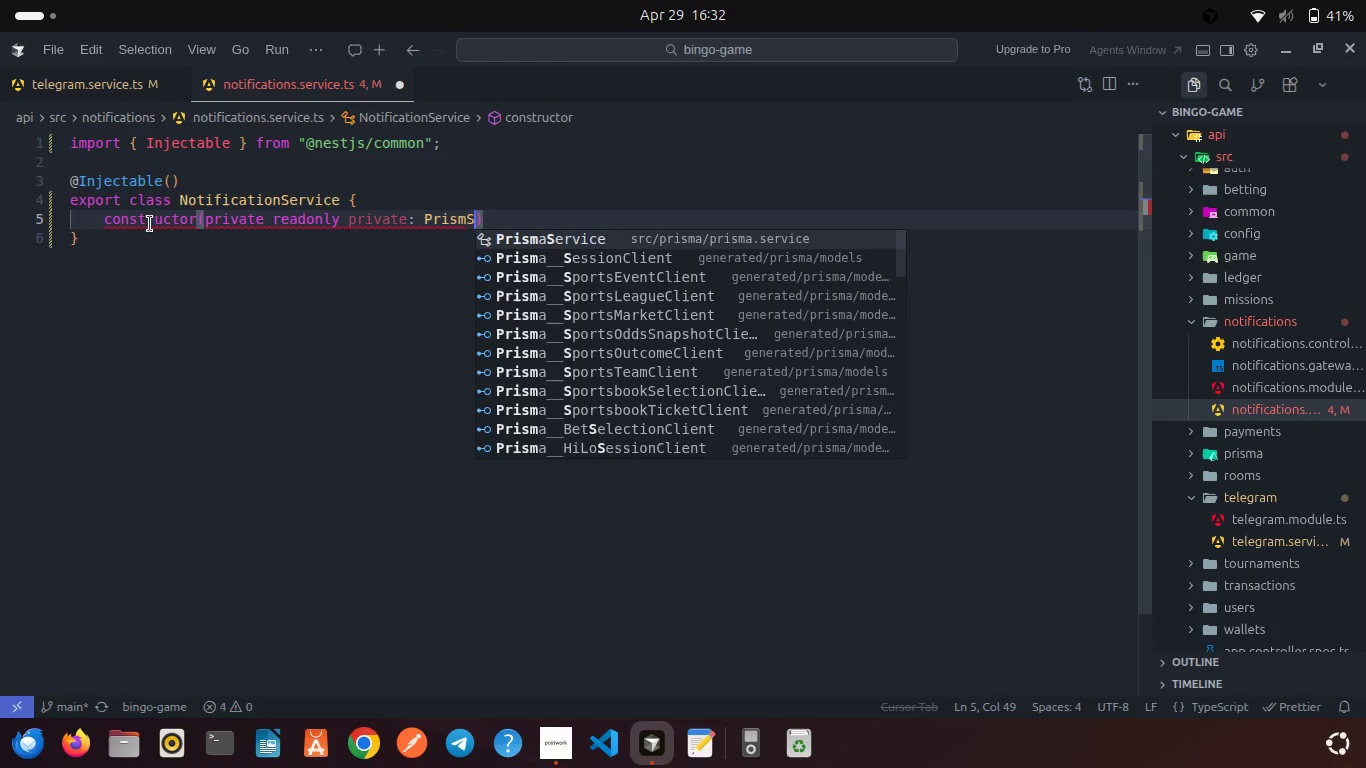 
key(Enter)
 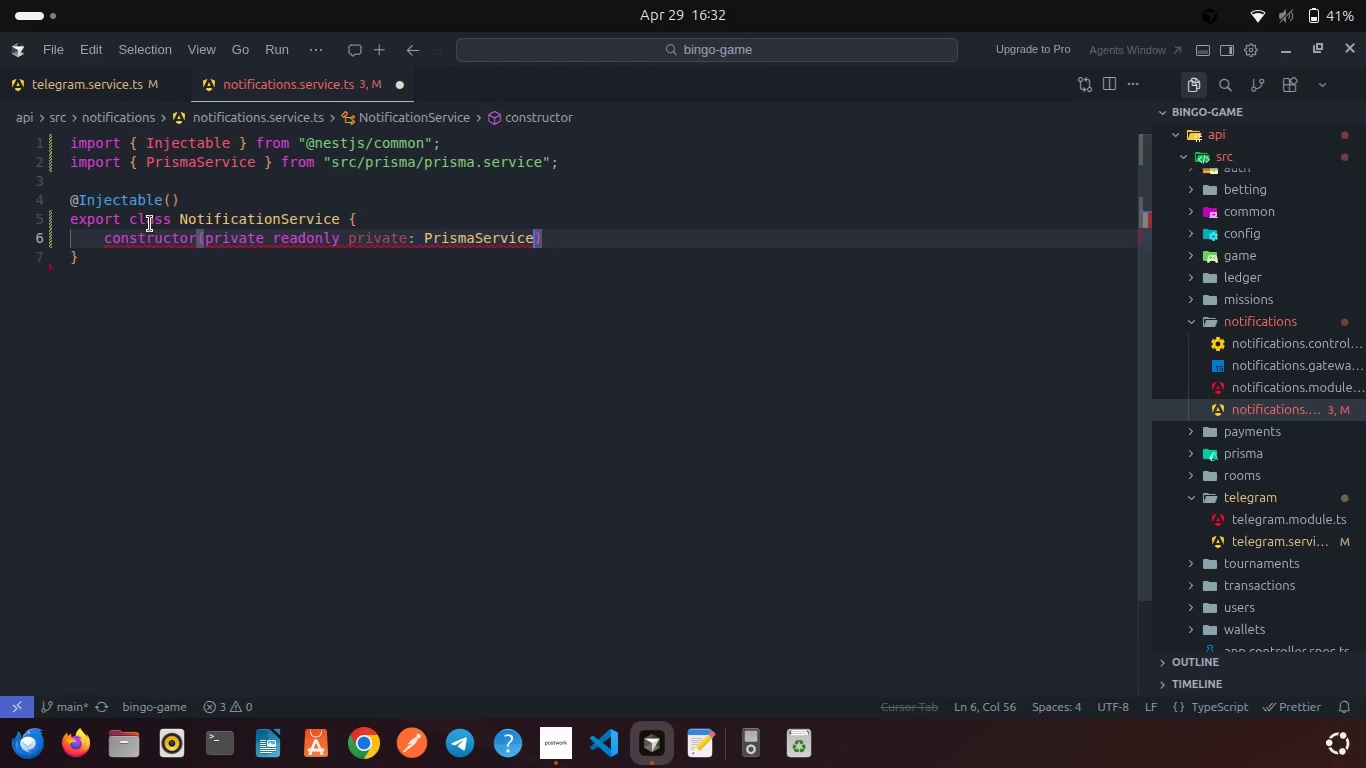 
key(Comma)
 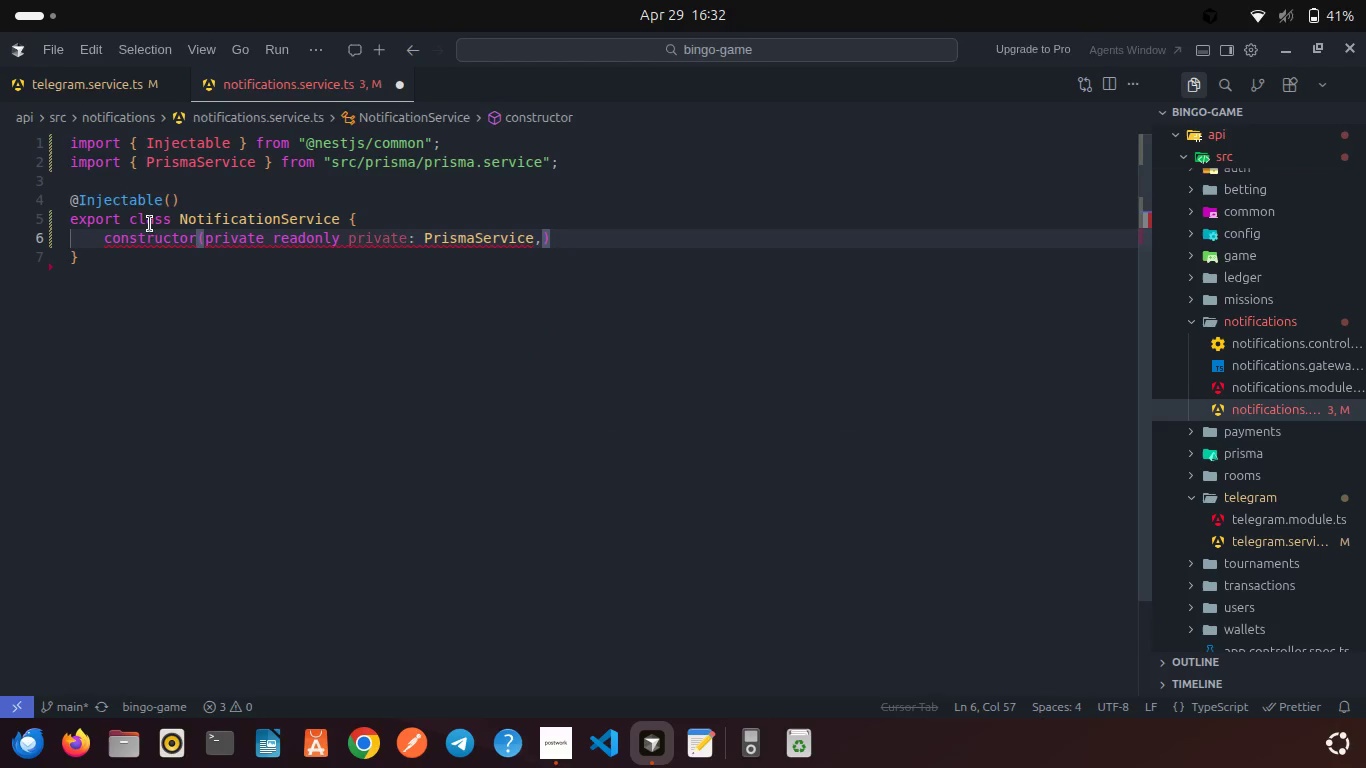 
key(Enter)
 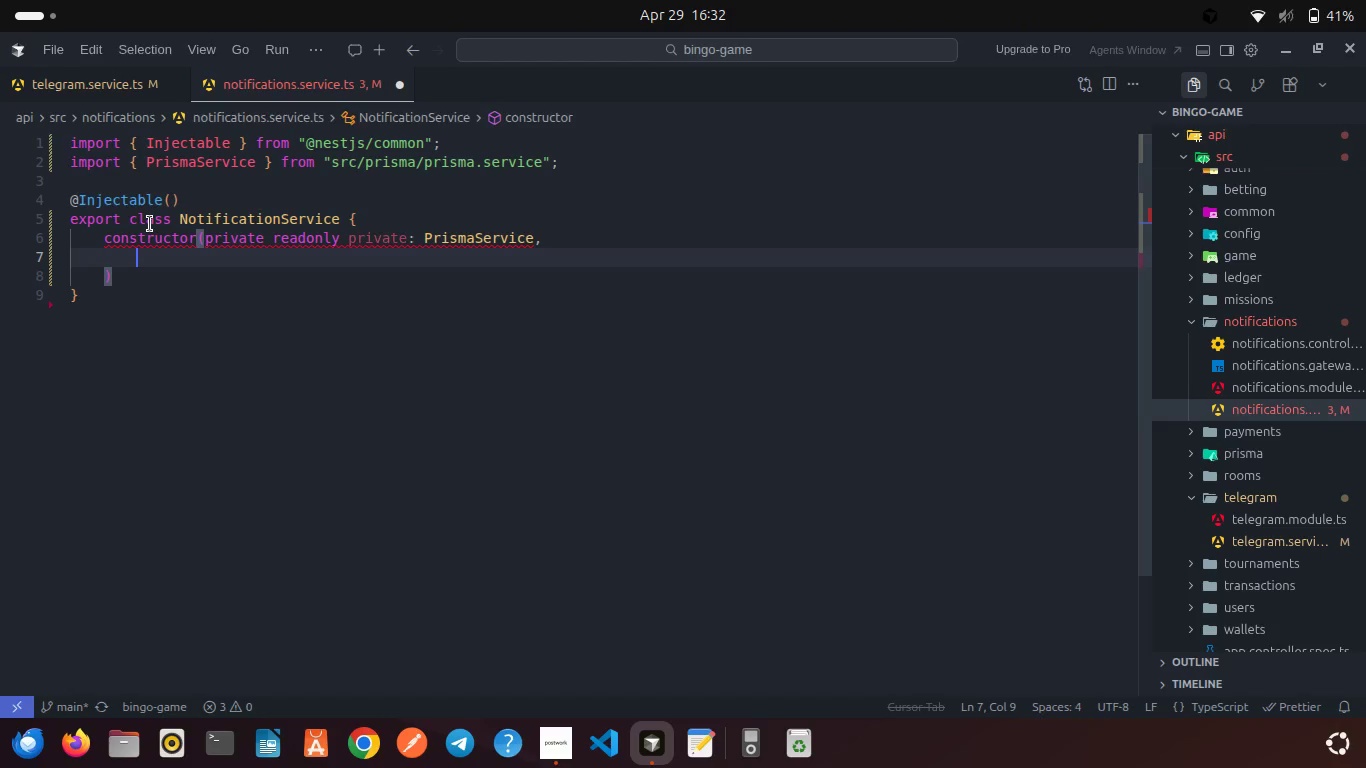 
wait(5.93)
 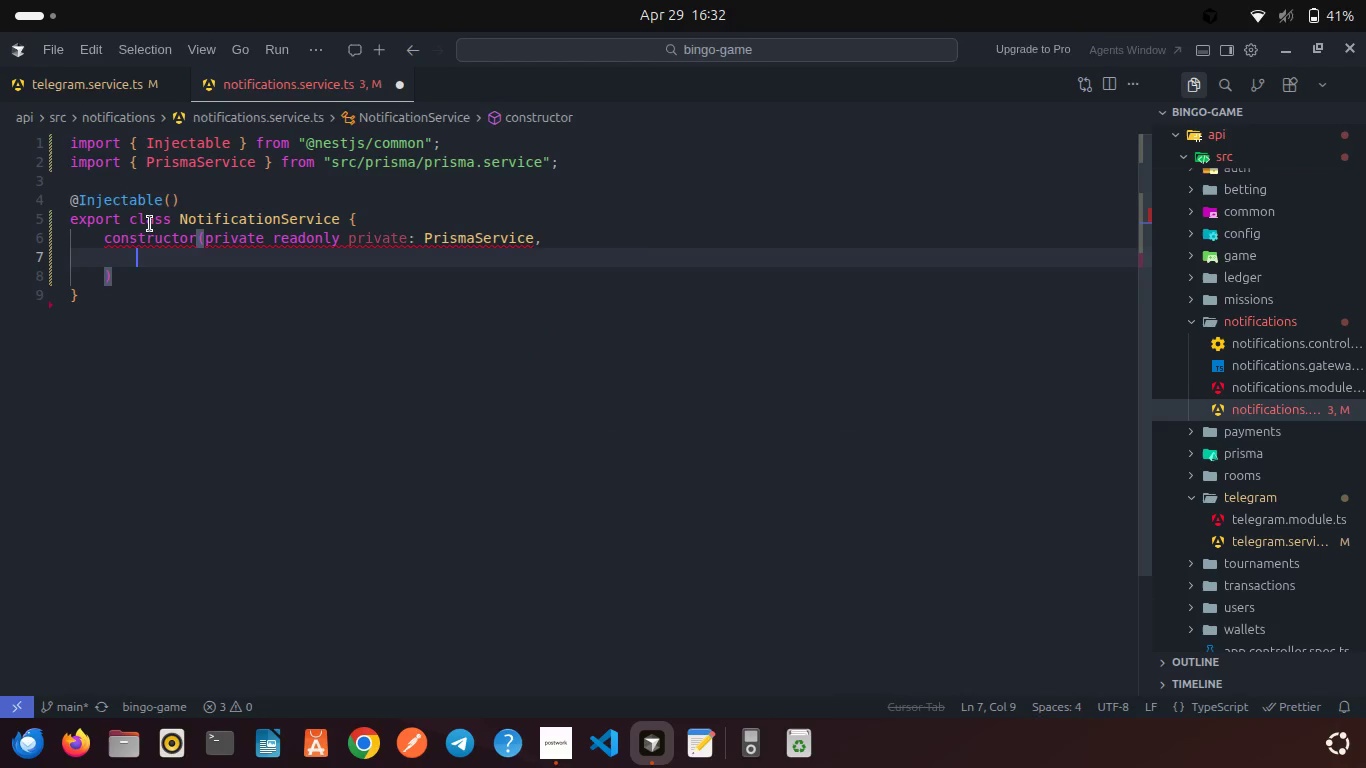 
key(Shift+O)
 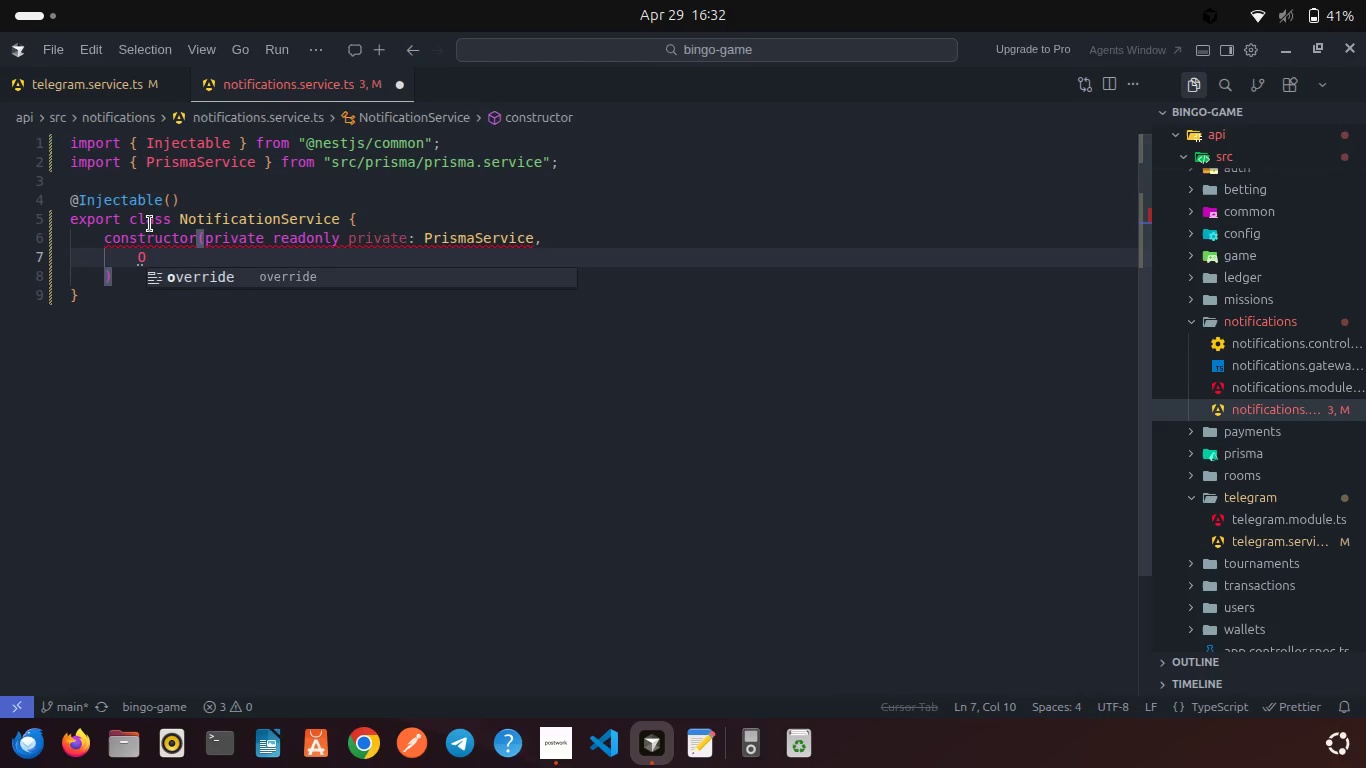 
key(Backspace)
 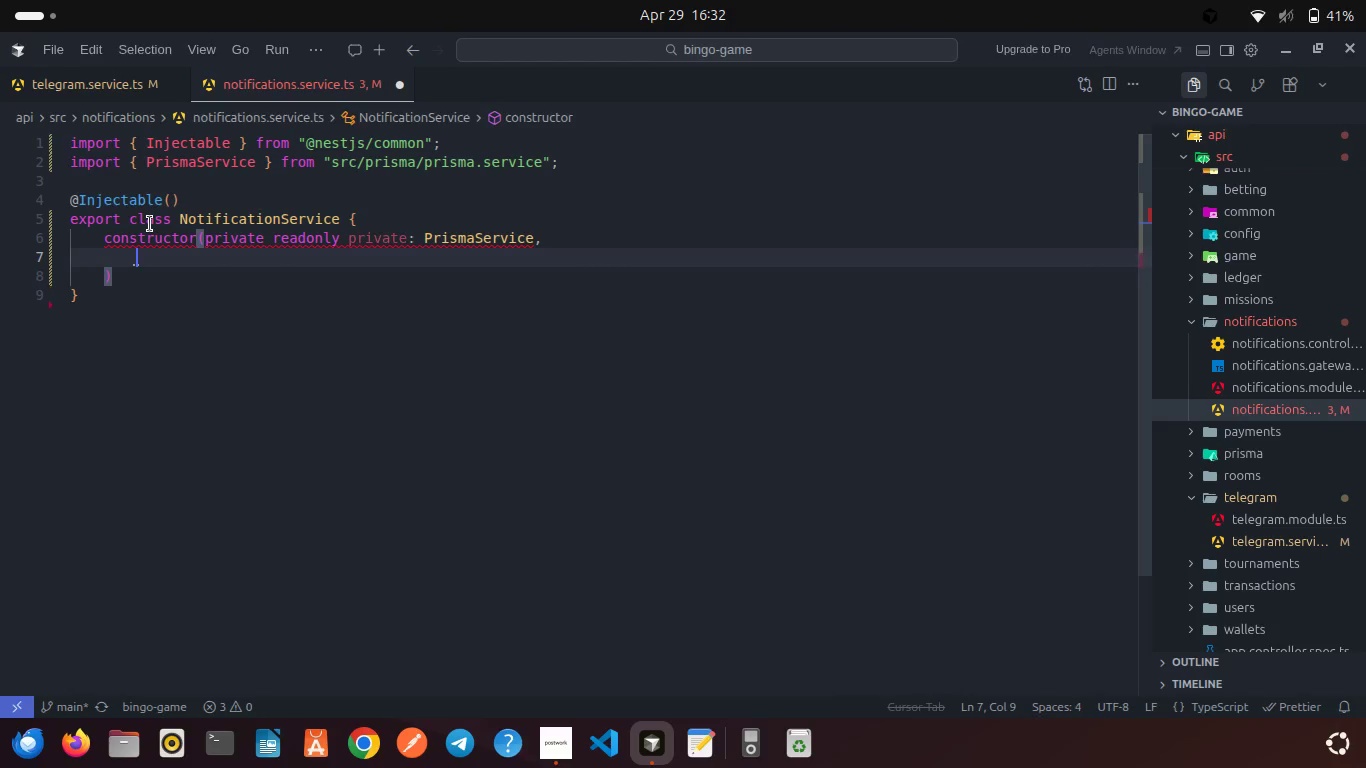 
type(@Op'())
 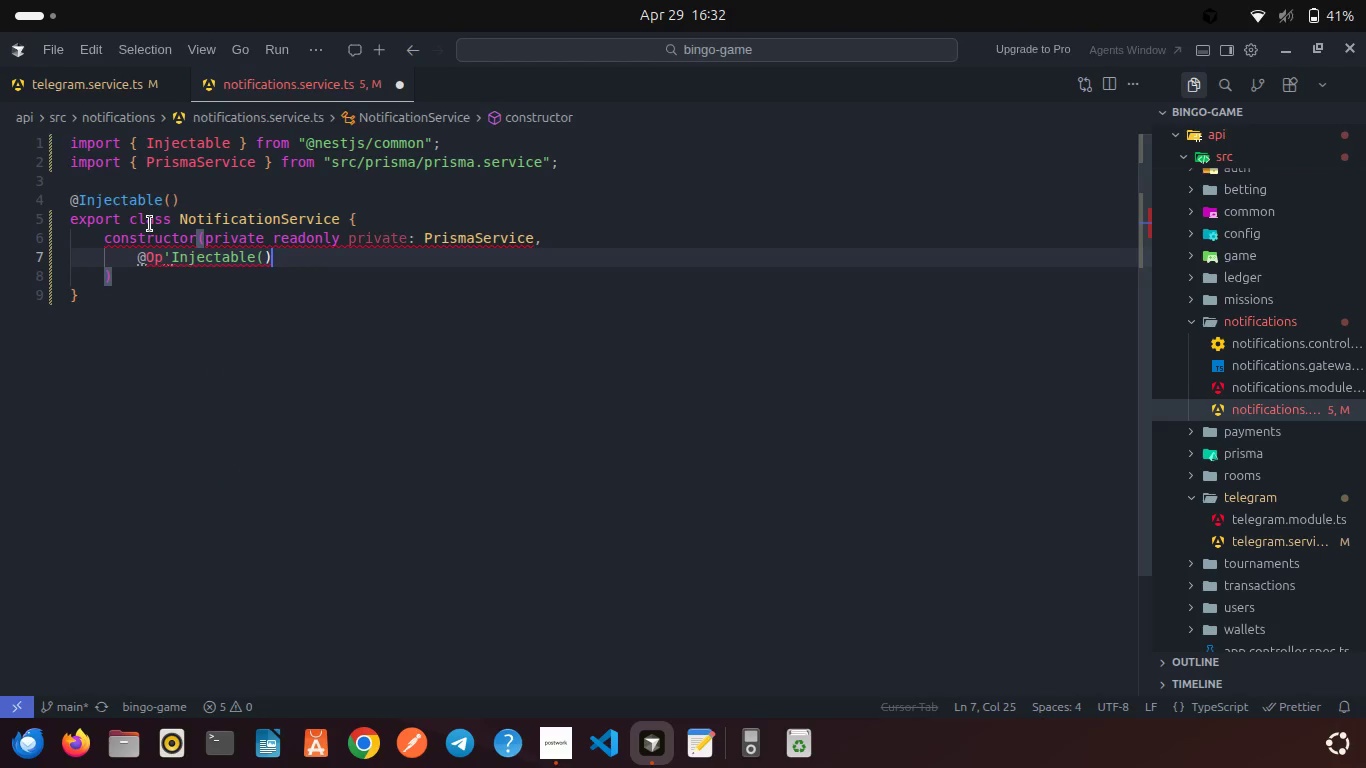 
key(Control+Z)
 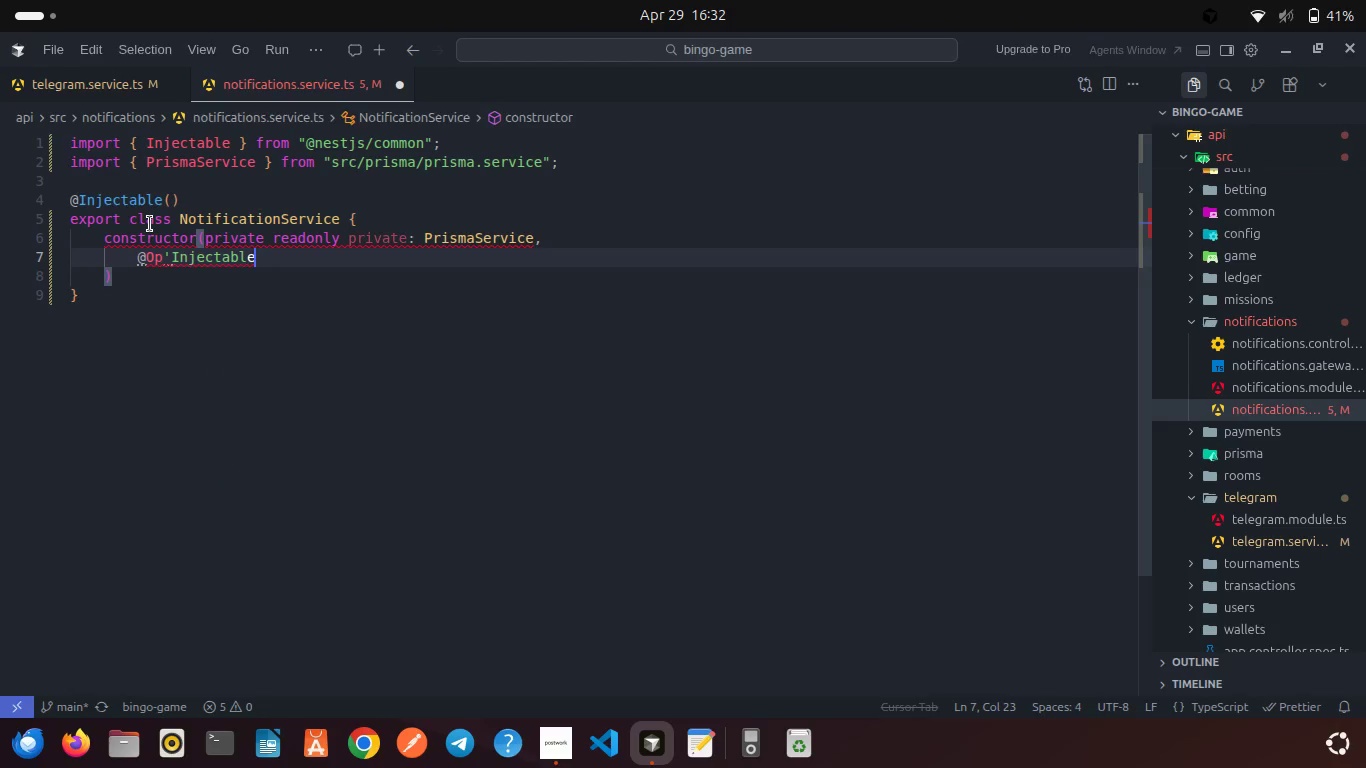 
key(Control+Z)
 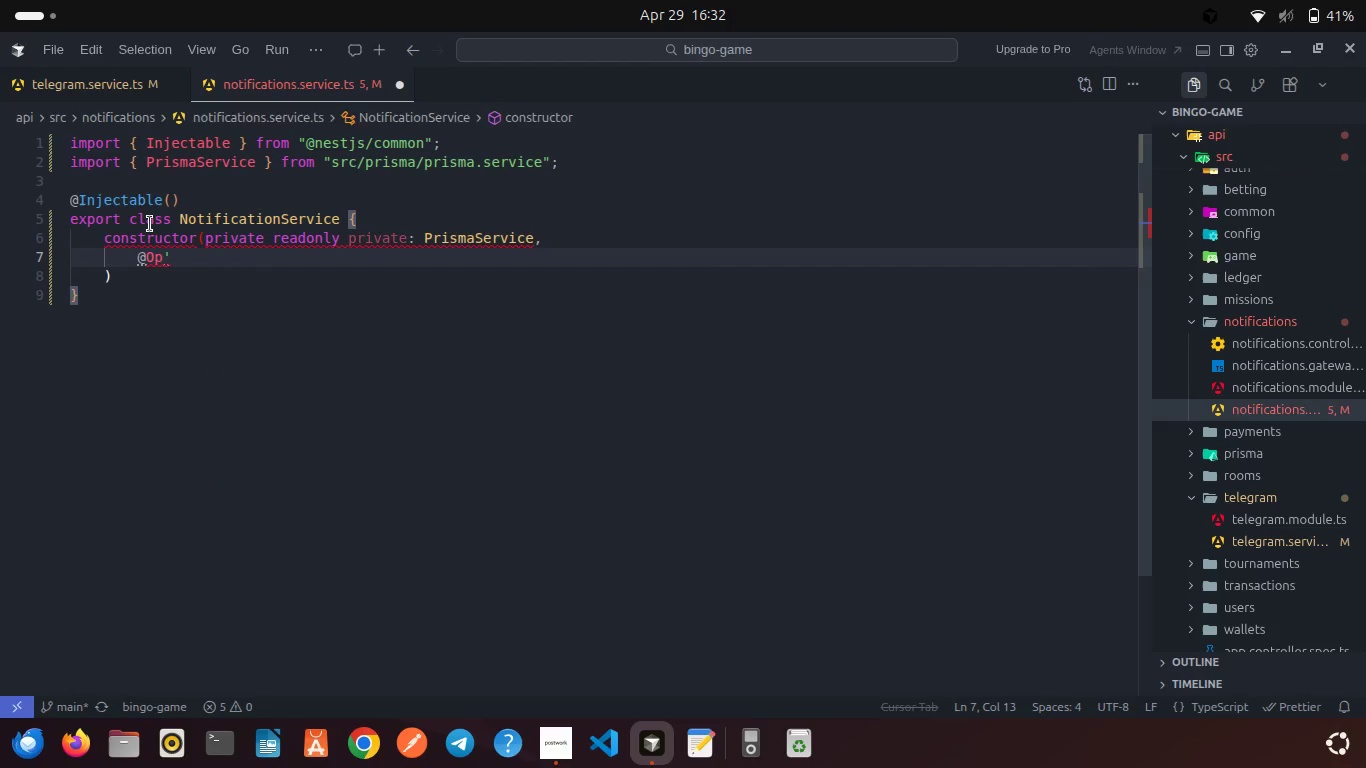 
key(Control+Z)
 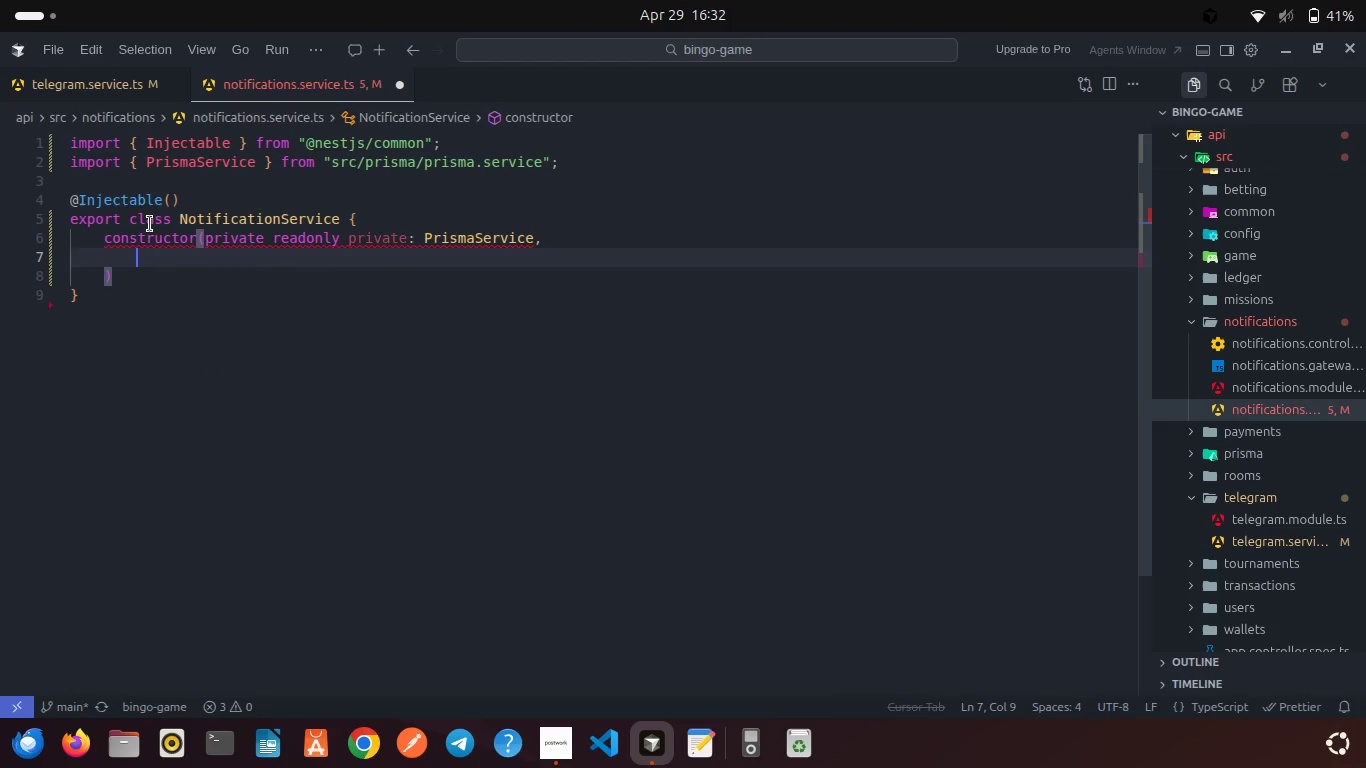 
key(Control+Z)
 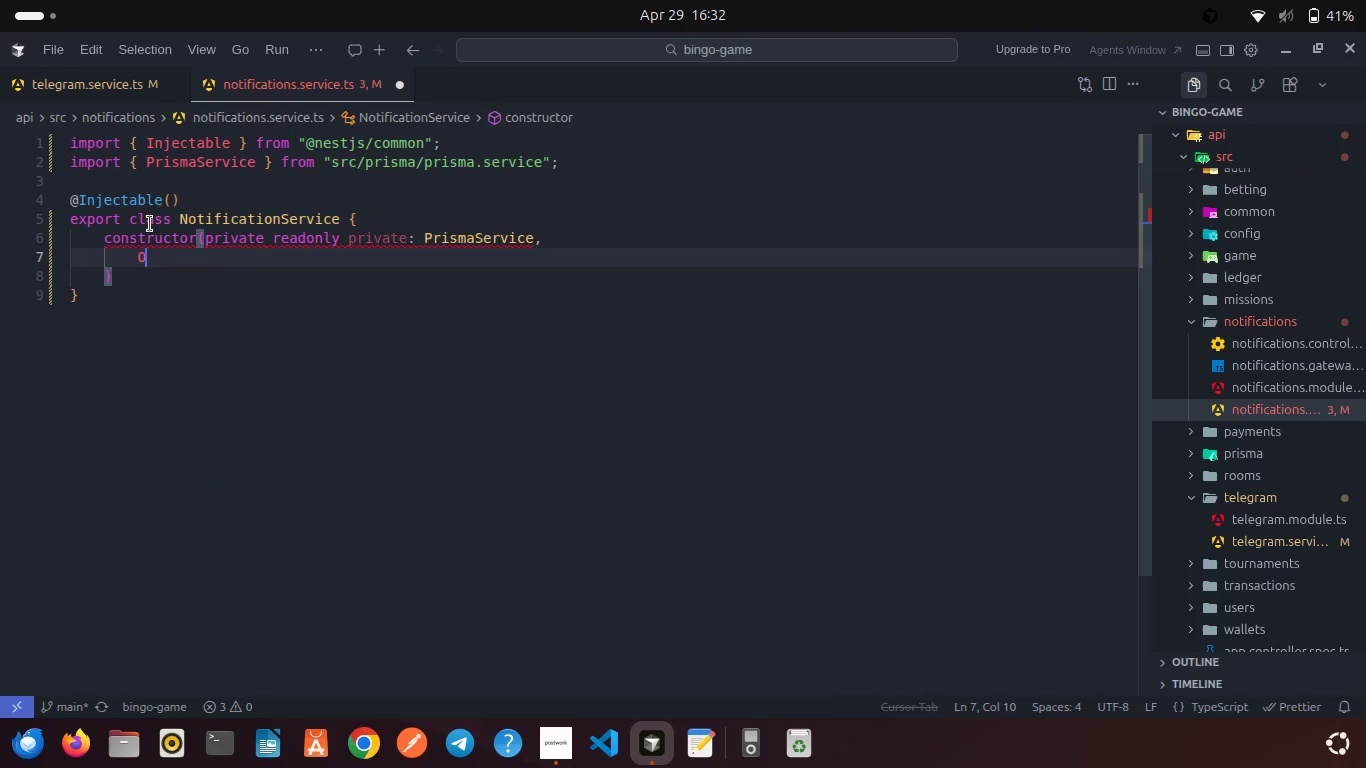 
key(Control+Z)
 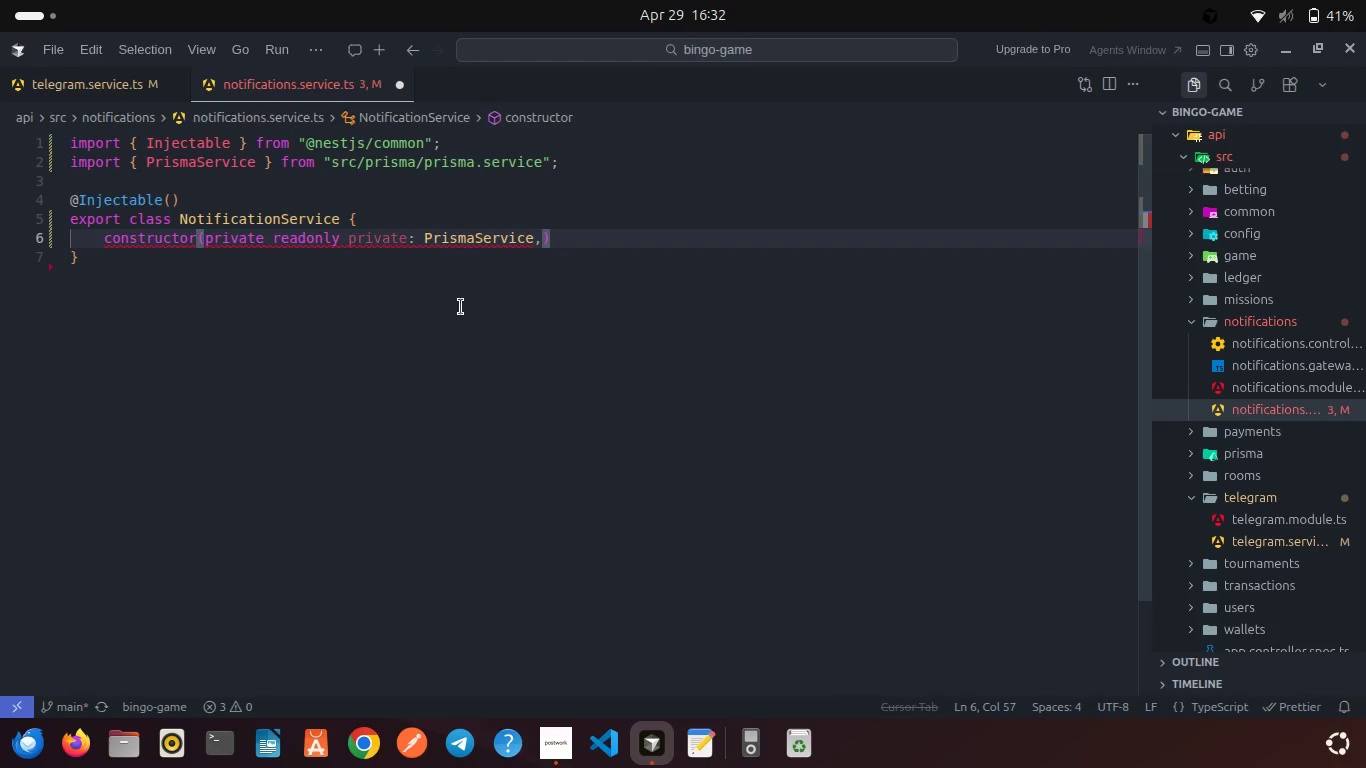 
key(Backspace)
 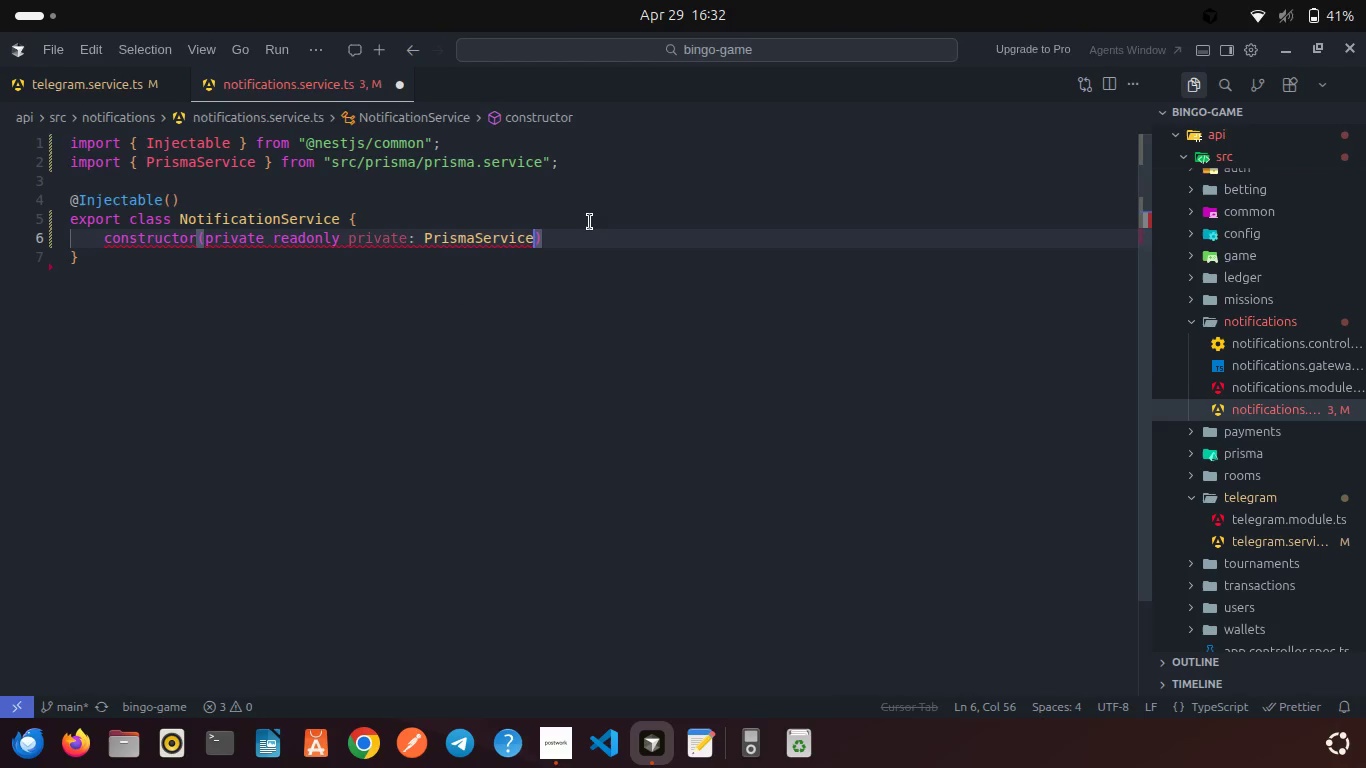 
key(ArrowRight)
 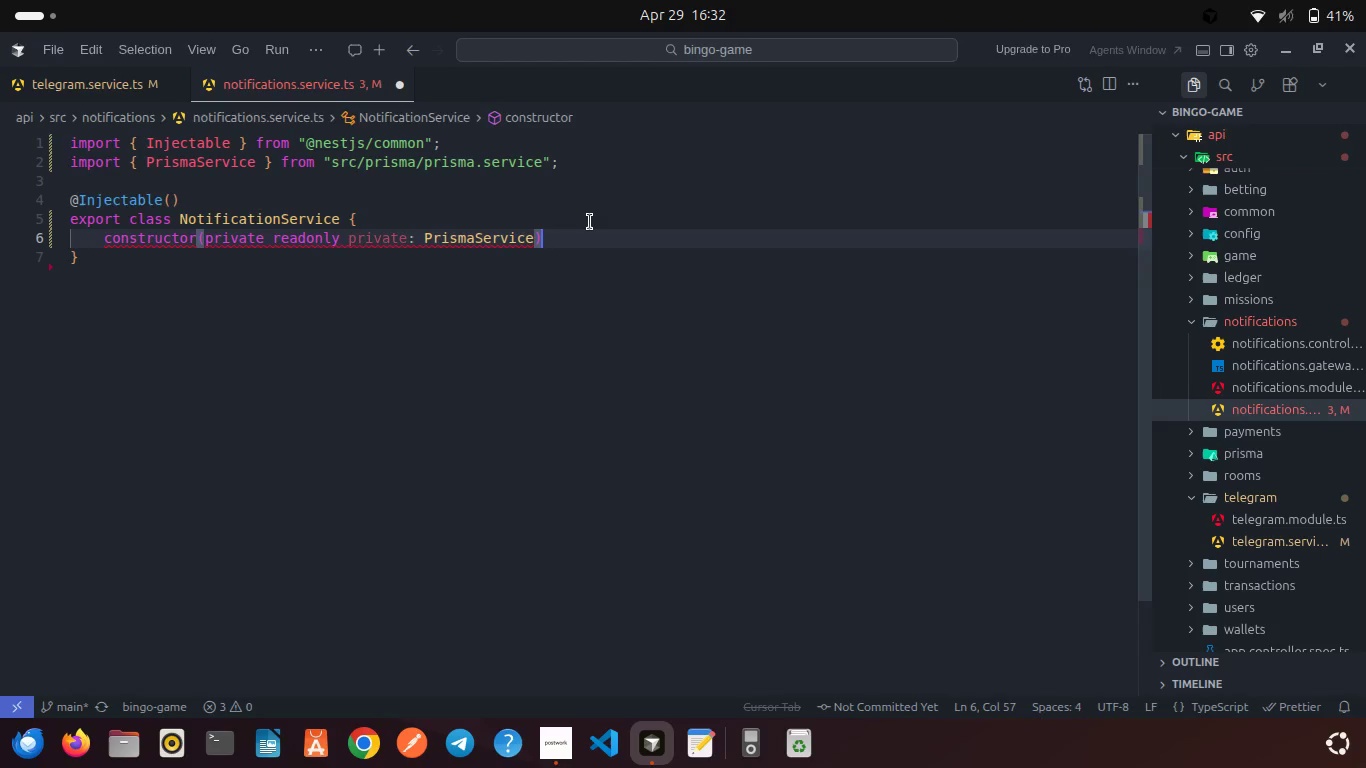 
key(Shift+ShiftRight)
 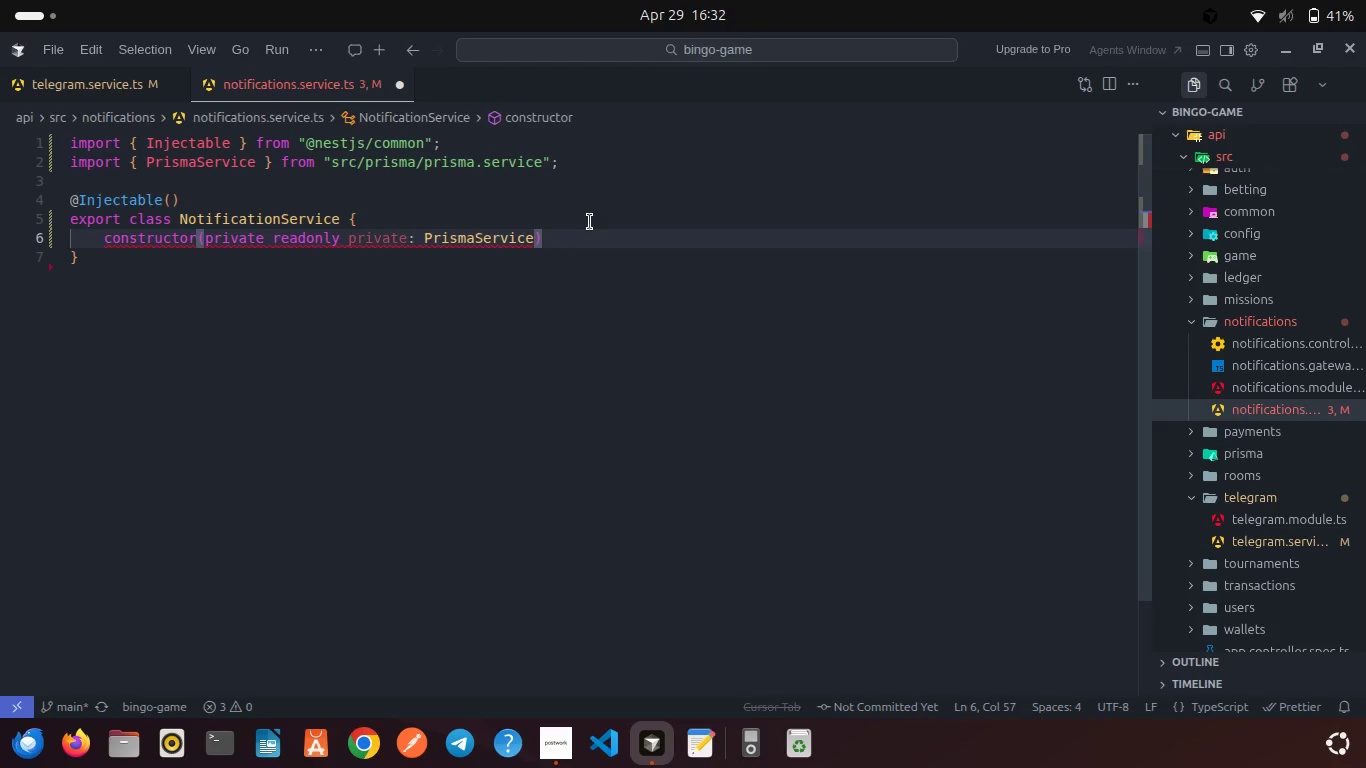 
key(Shift+BracketLeft)
 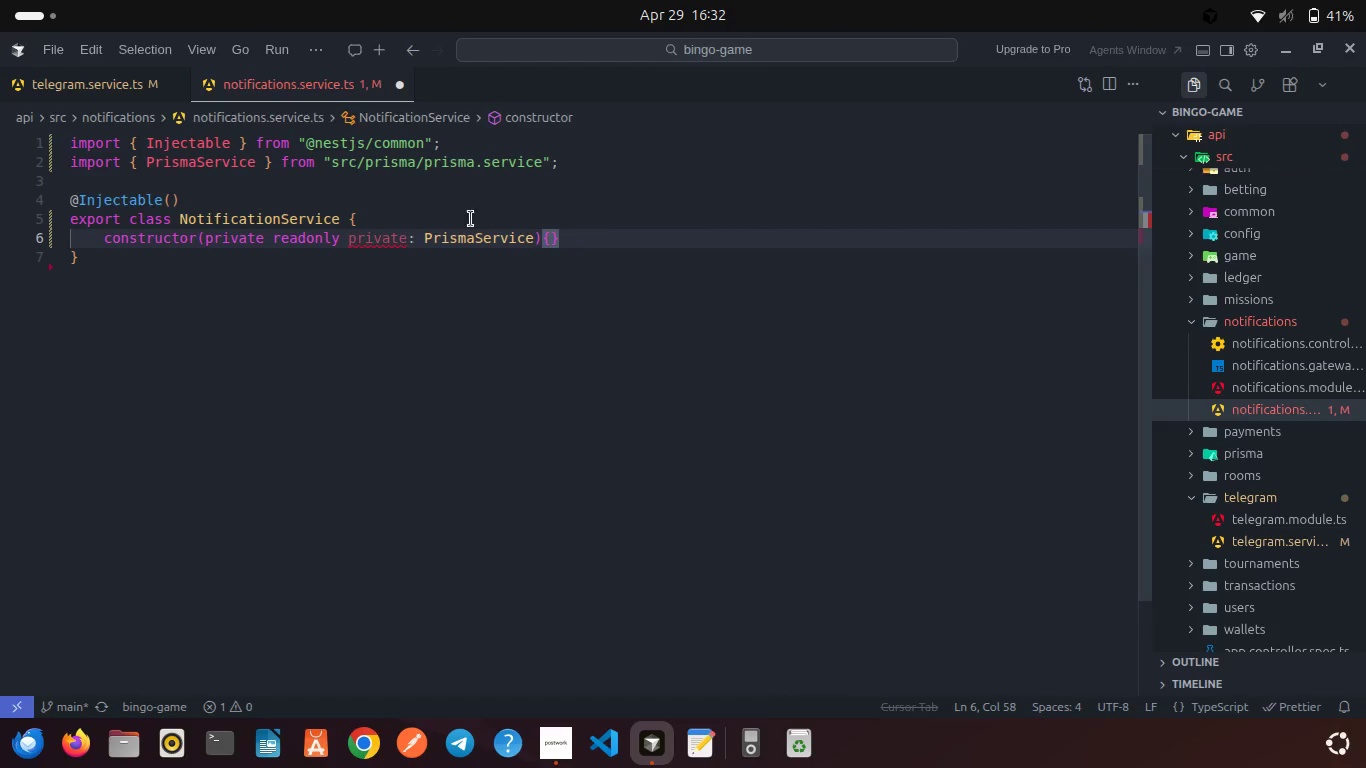 
left_click([433, 236])
 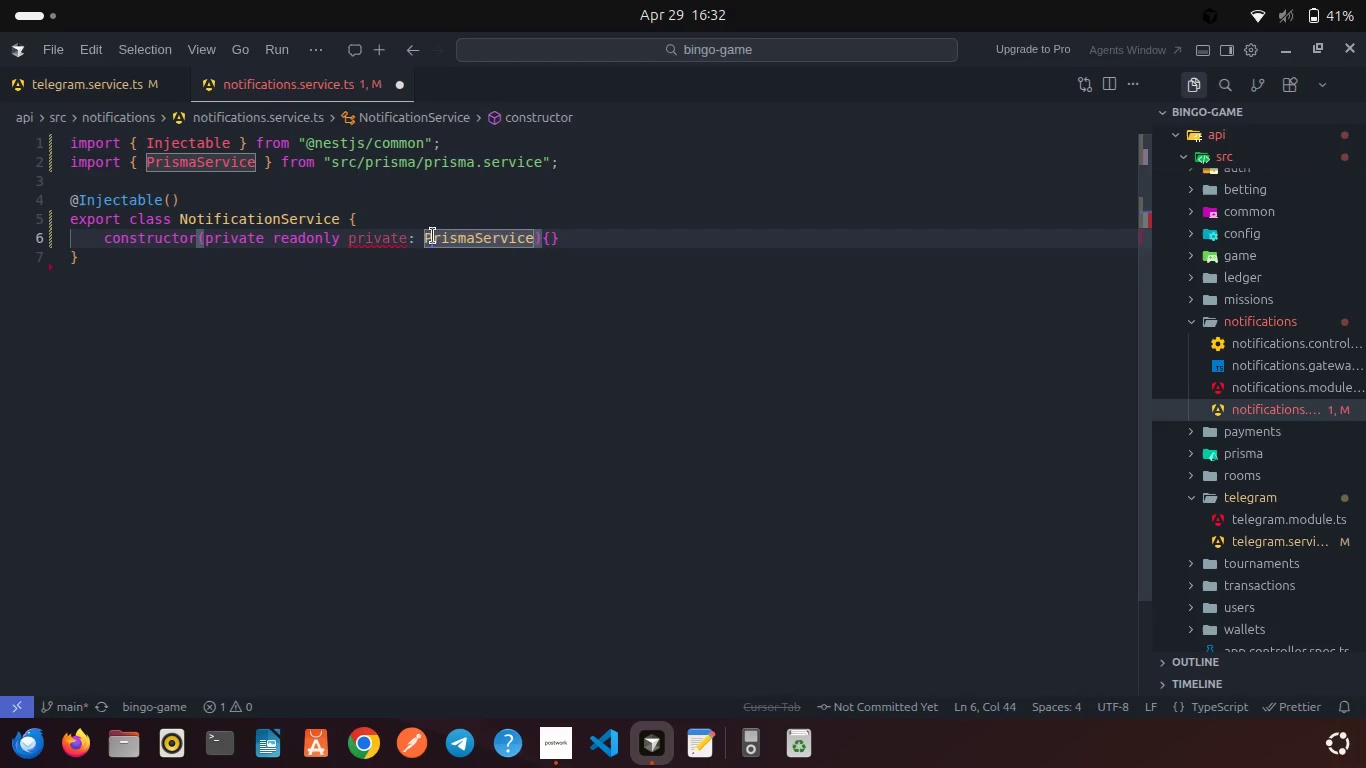 
key(Control+A)
 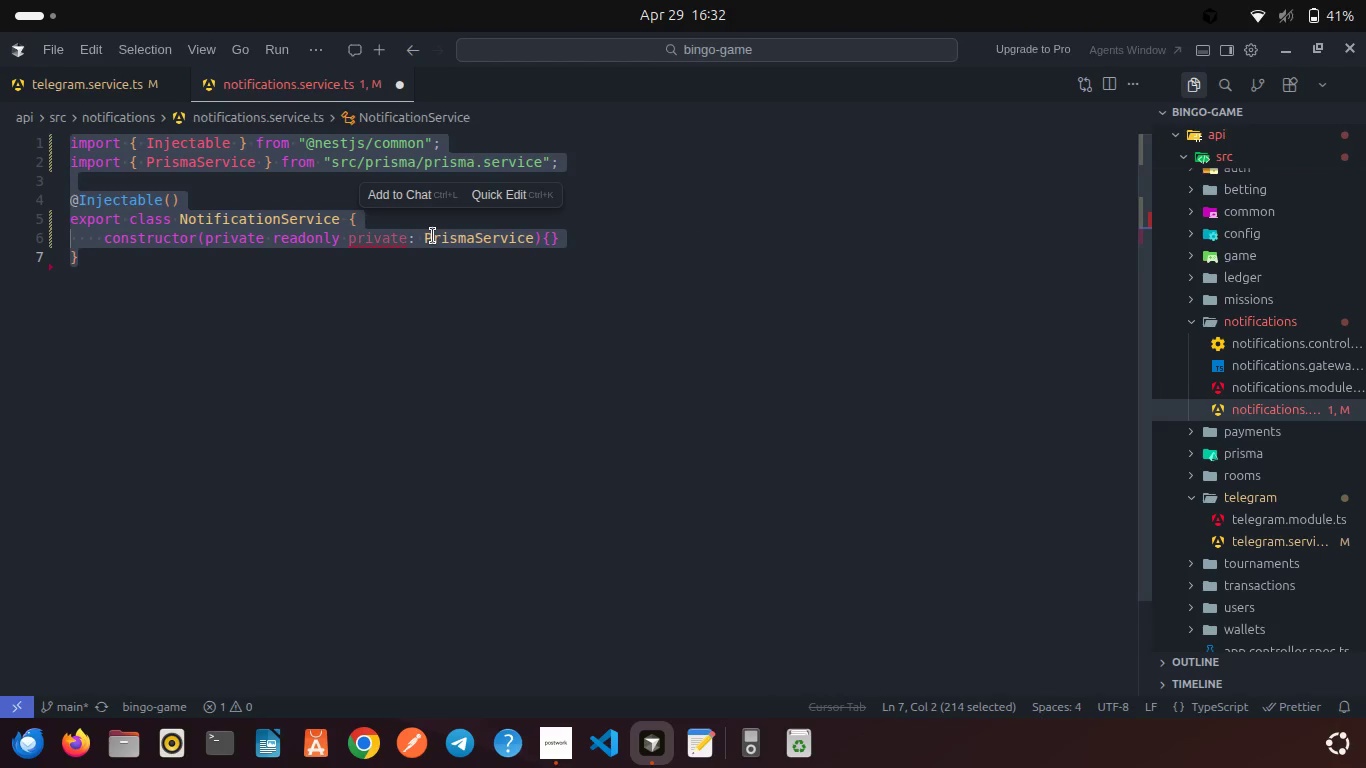 
right_click([433, 236])
 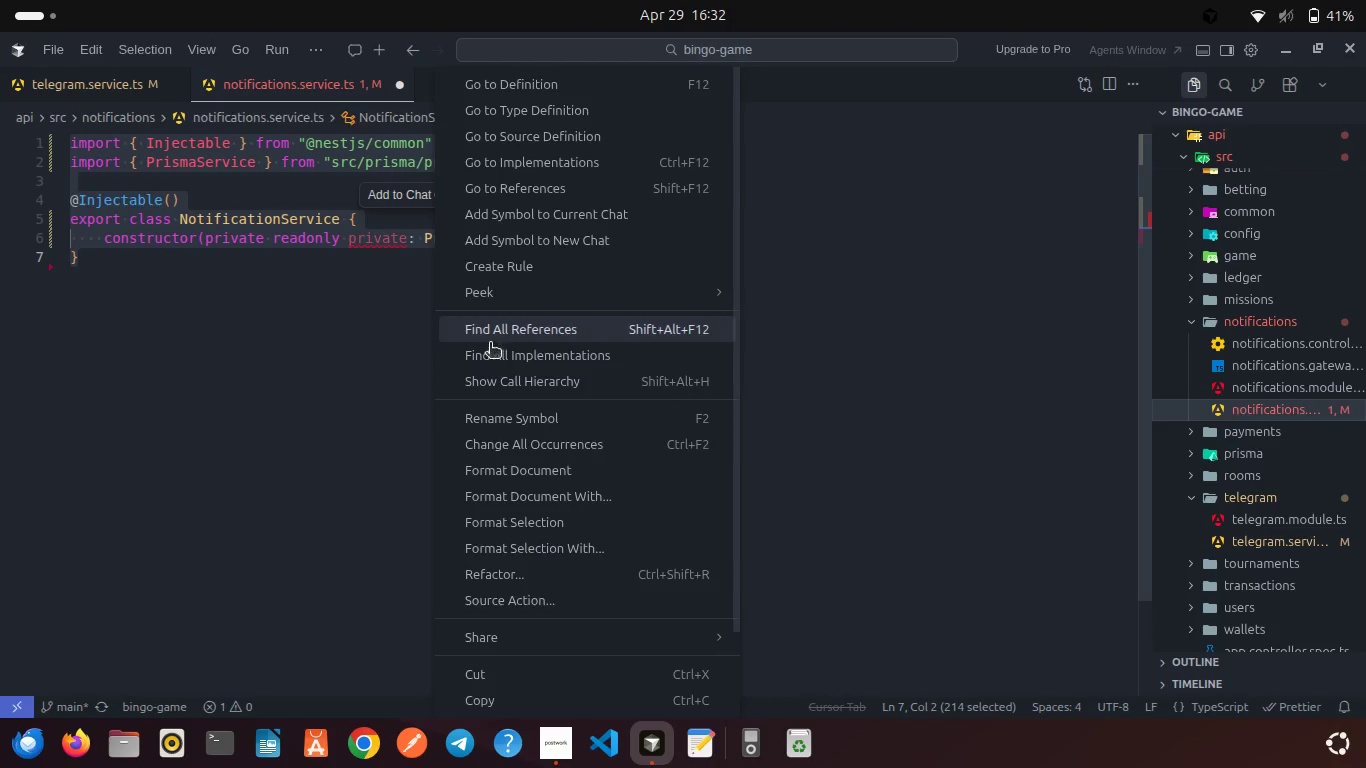 
left_click([531, 467])
 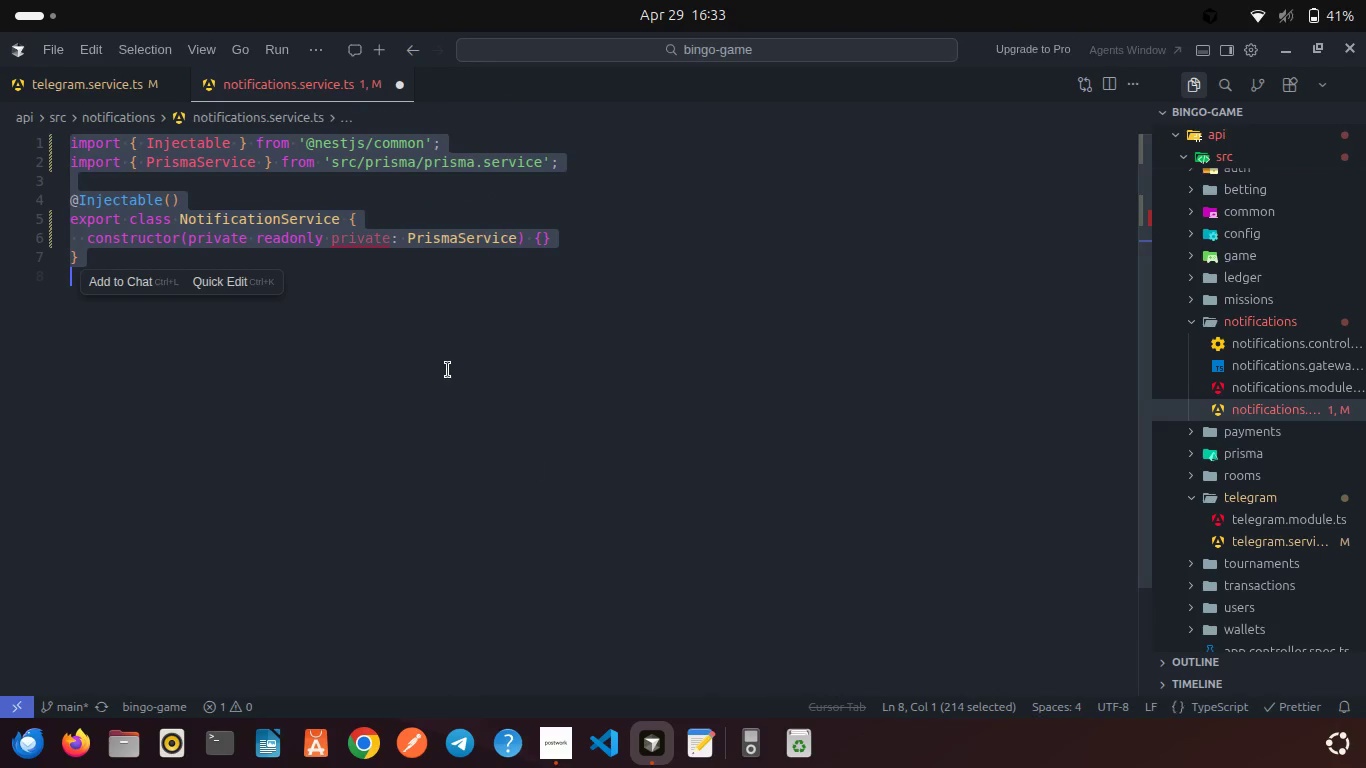 
left_click([448, 370])
 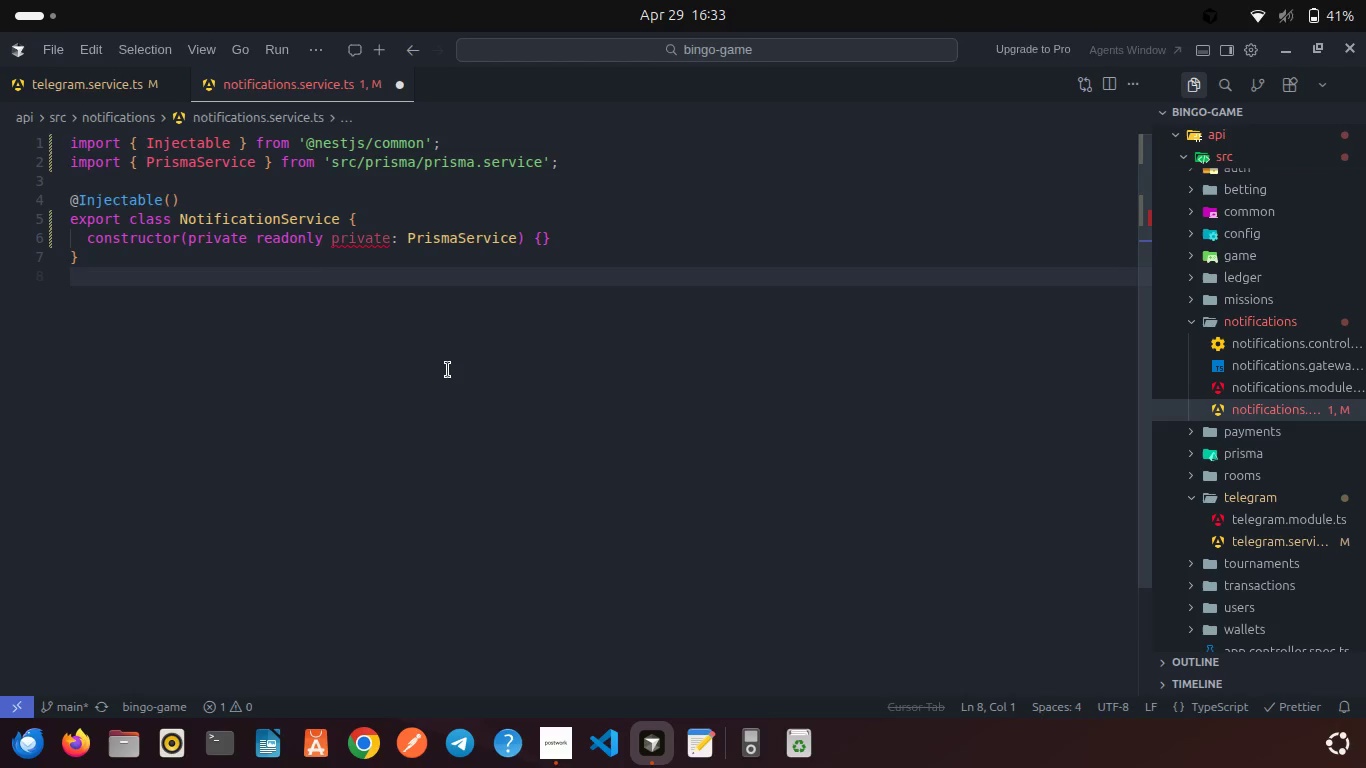 
double_click([358, 245])
 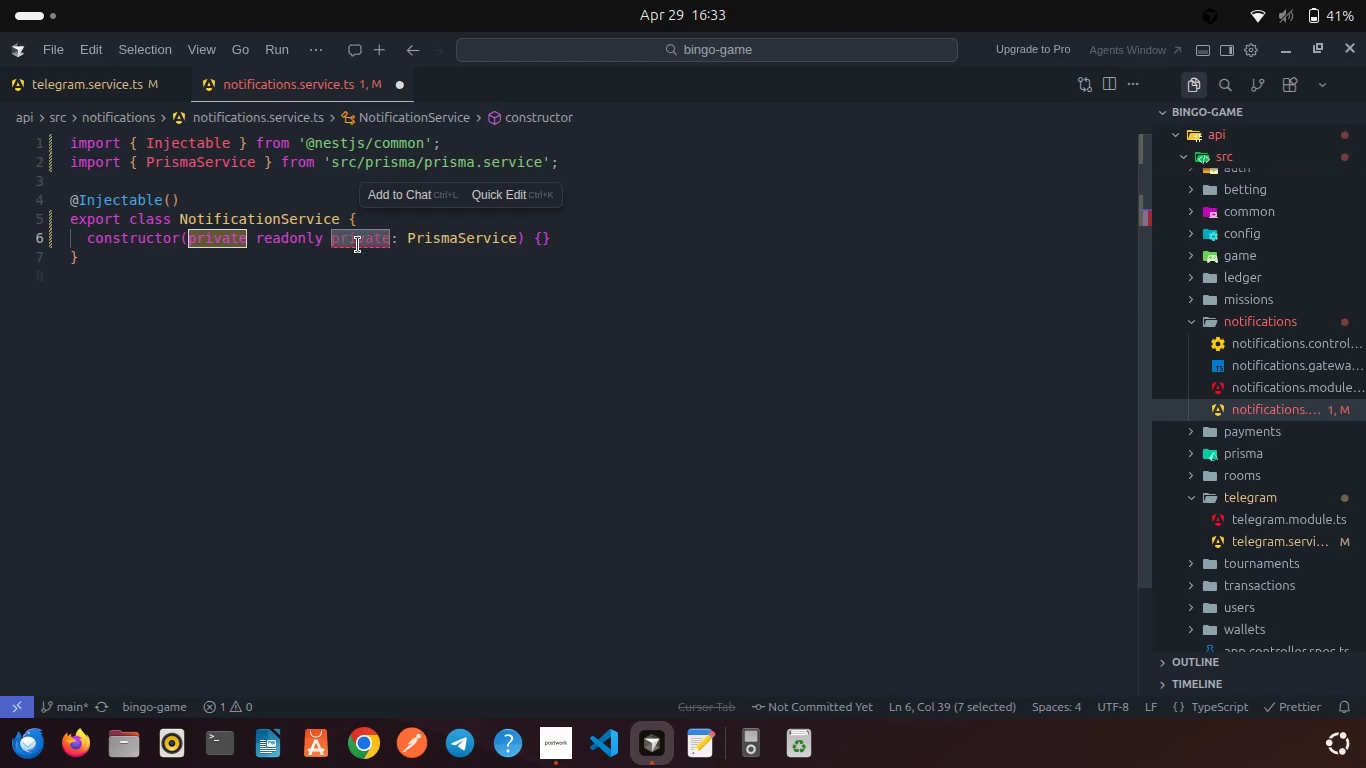 
type(prisma)
 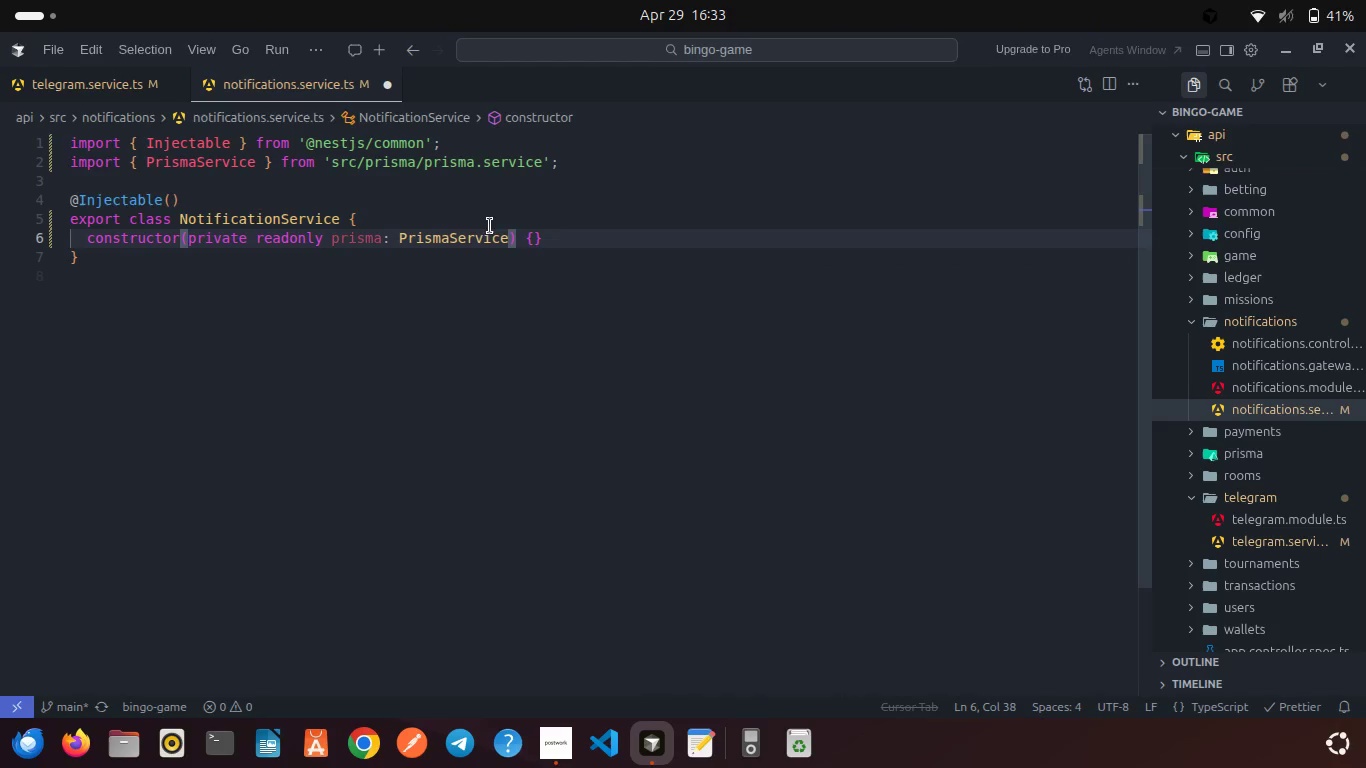 
left_click([507, 237])
 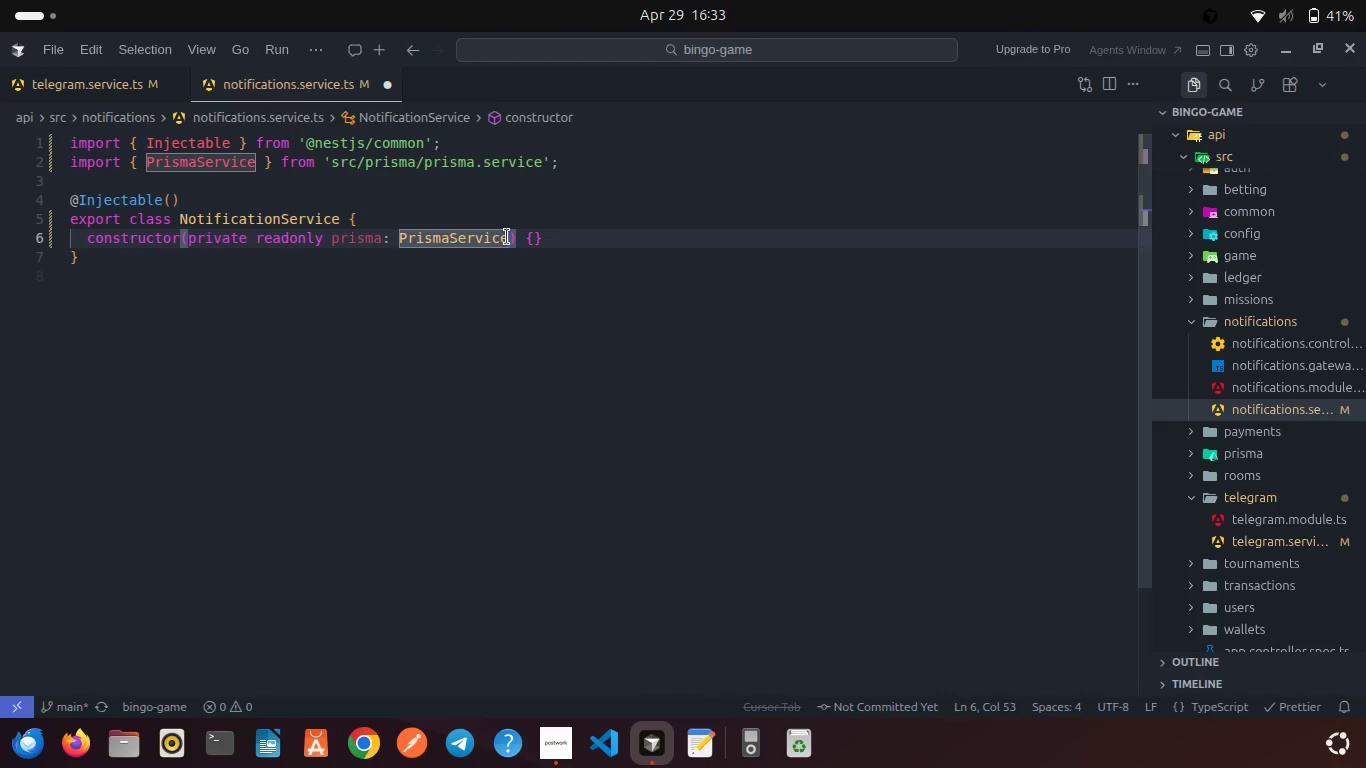 
type(, !Option)
 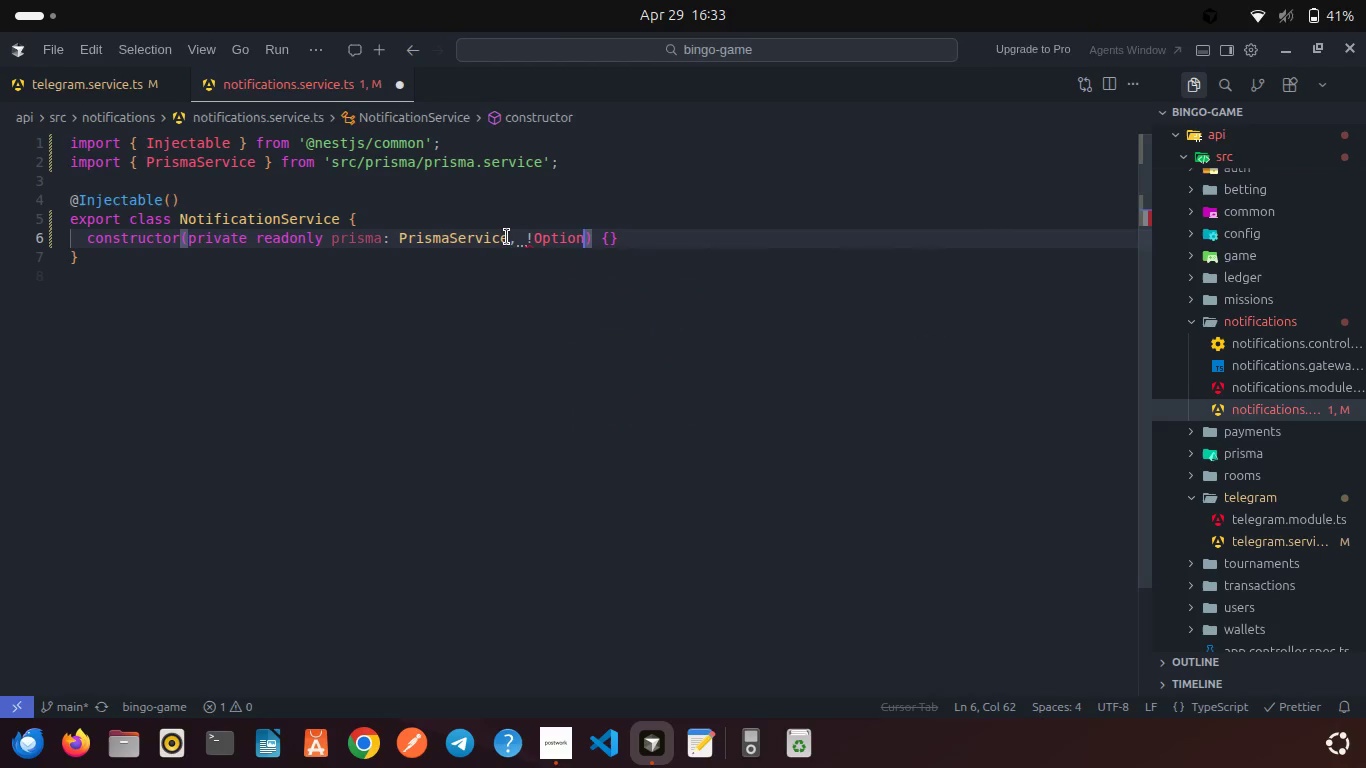 
 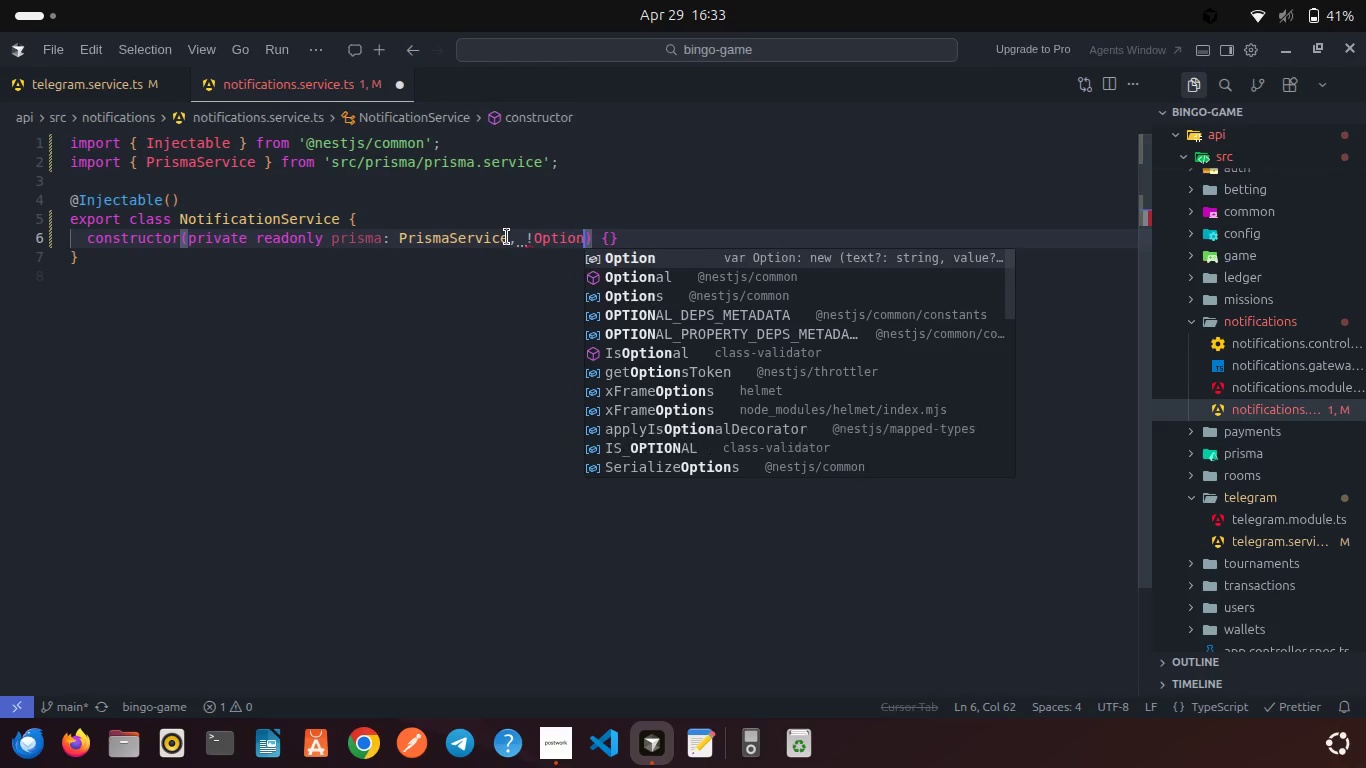 
key(Enter)
 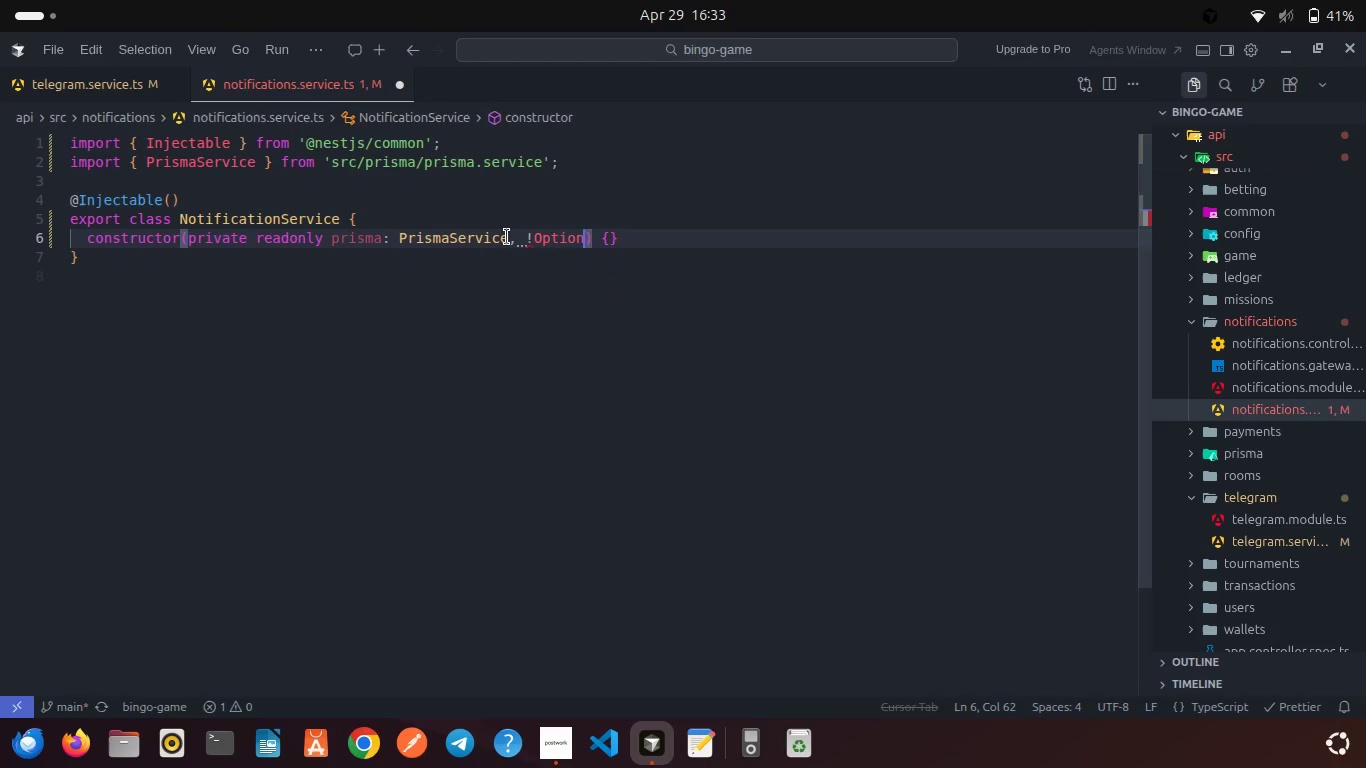 
key(Backspace)
key(Backspace)
key(Backspace)
key(Backspace)
key(Backspace)
key(Backspace)
key(Backspace)
key(Backspace)
type( @Opti)
 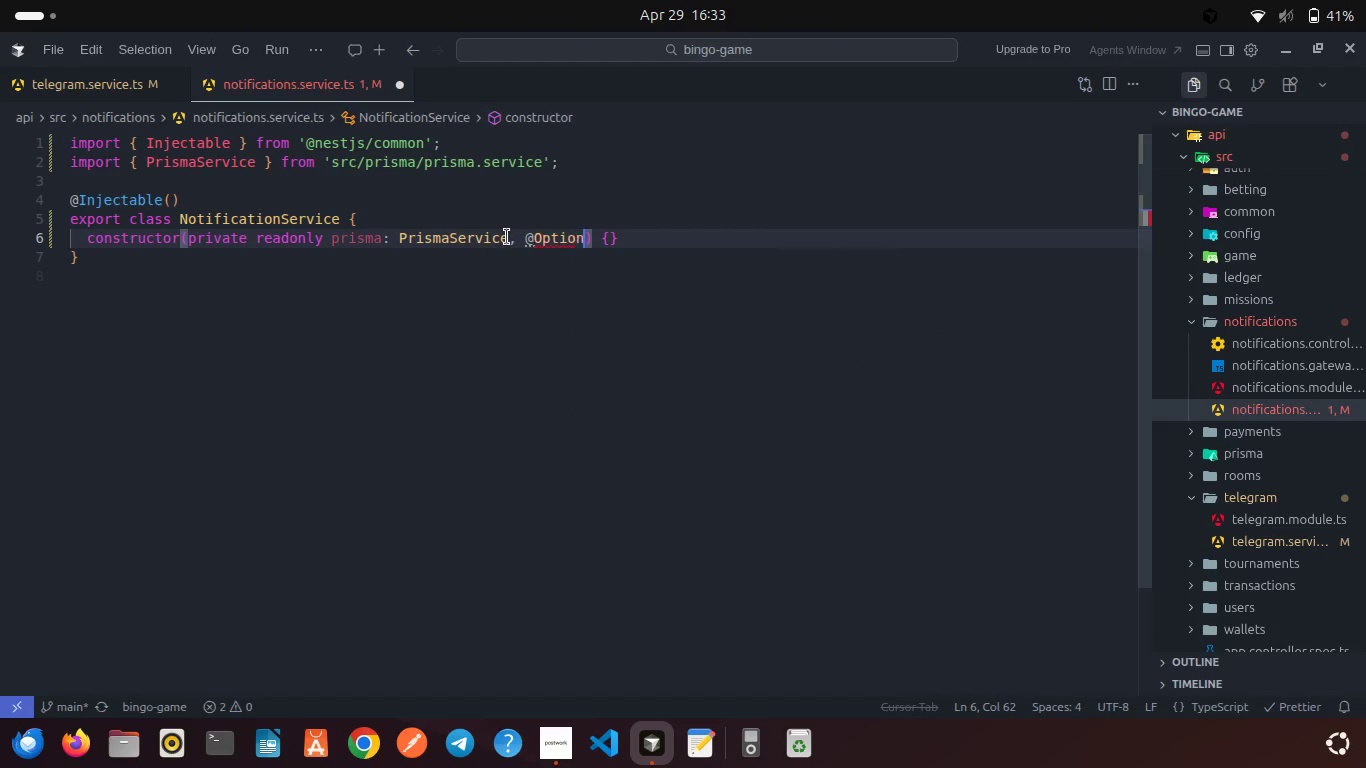 
 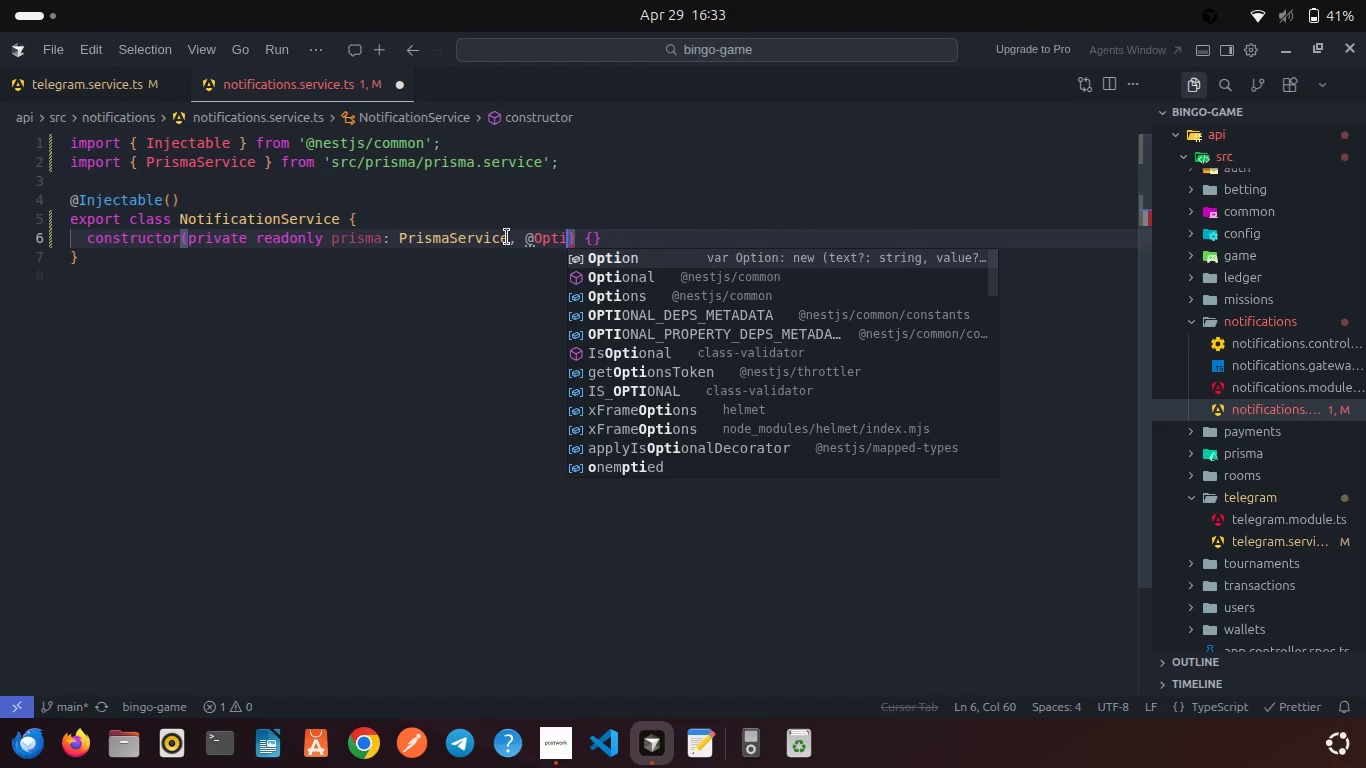 
key(Enter)
 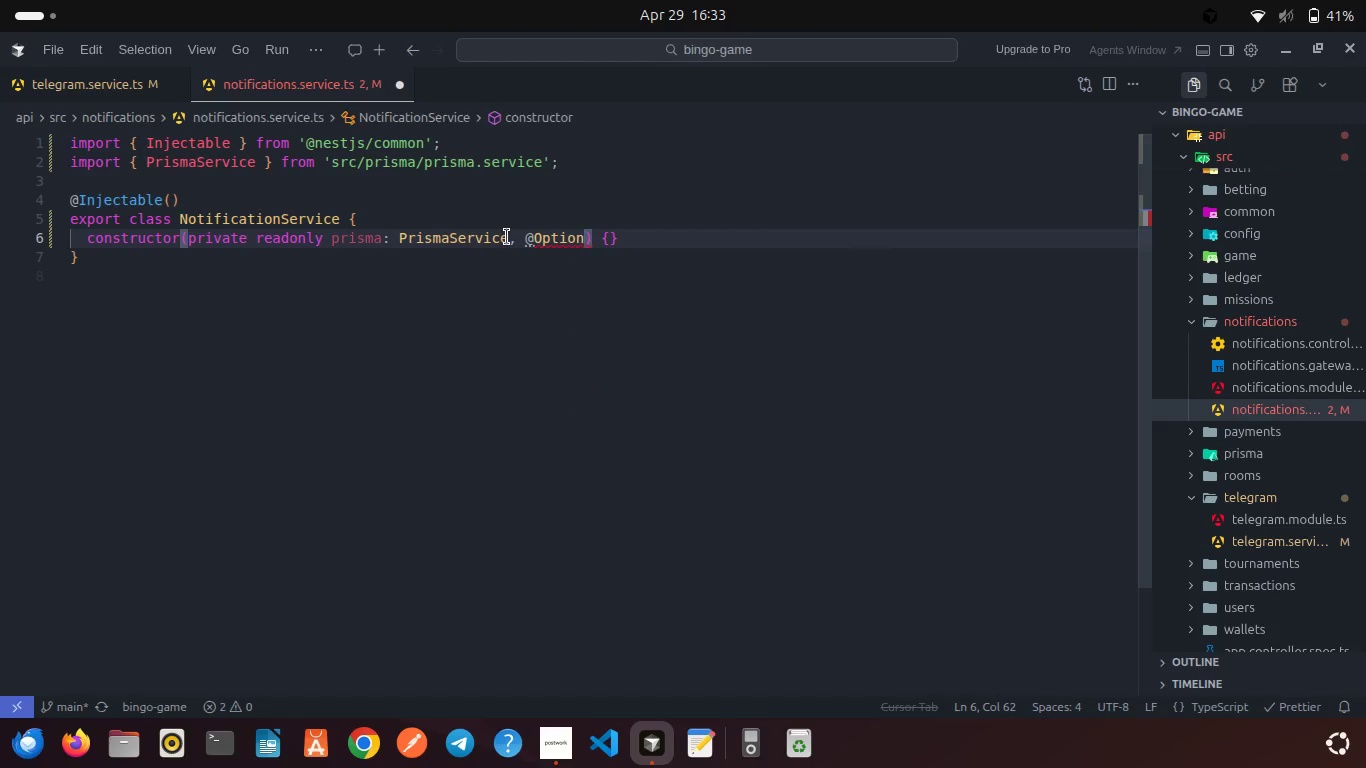 
type(() pri)
 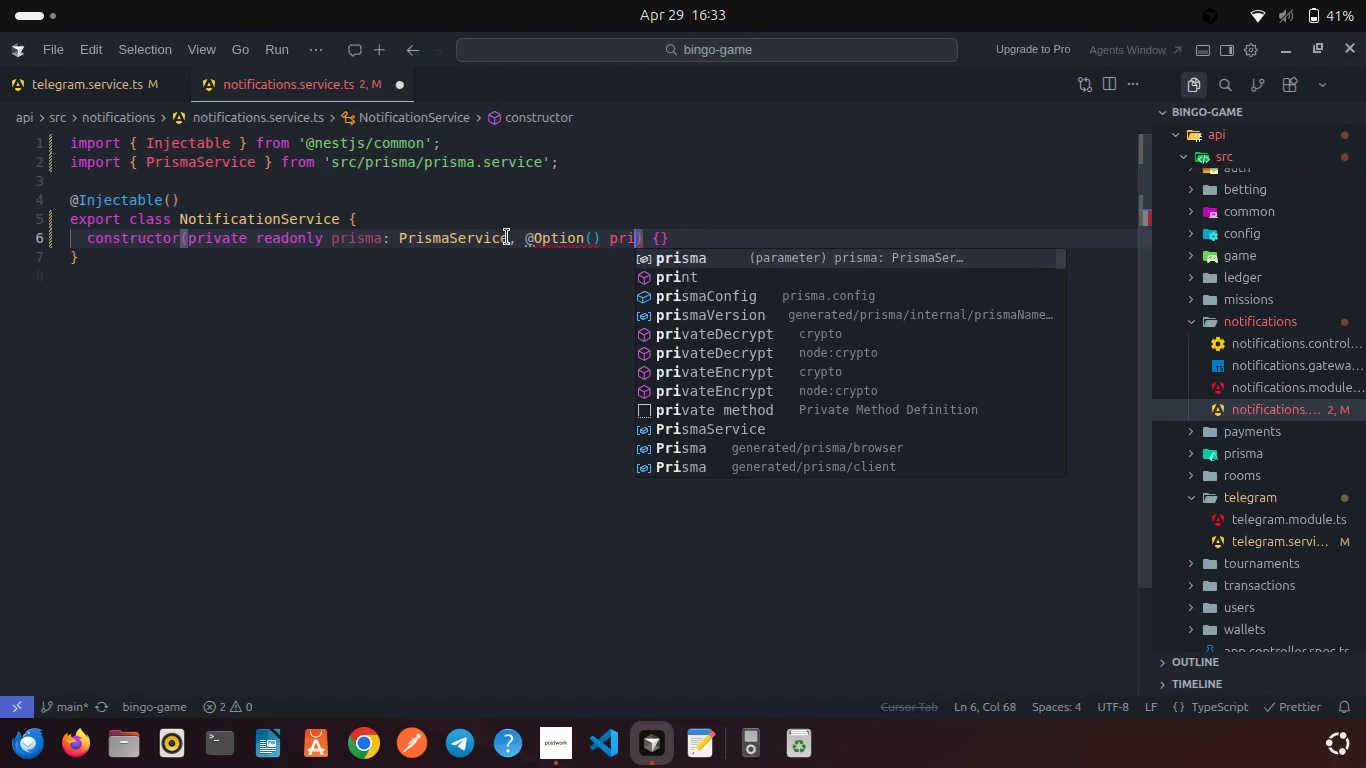 
key(Enter)
 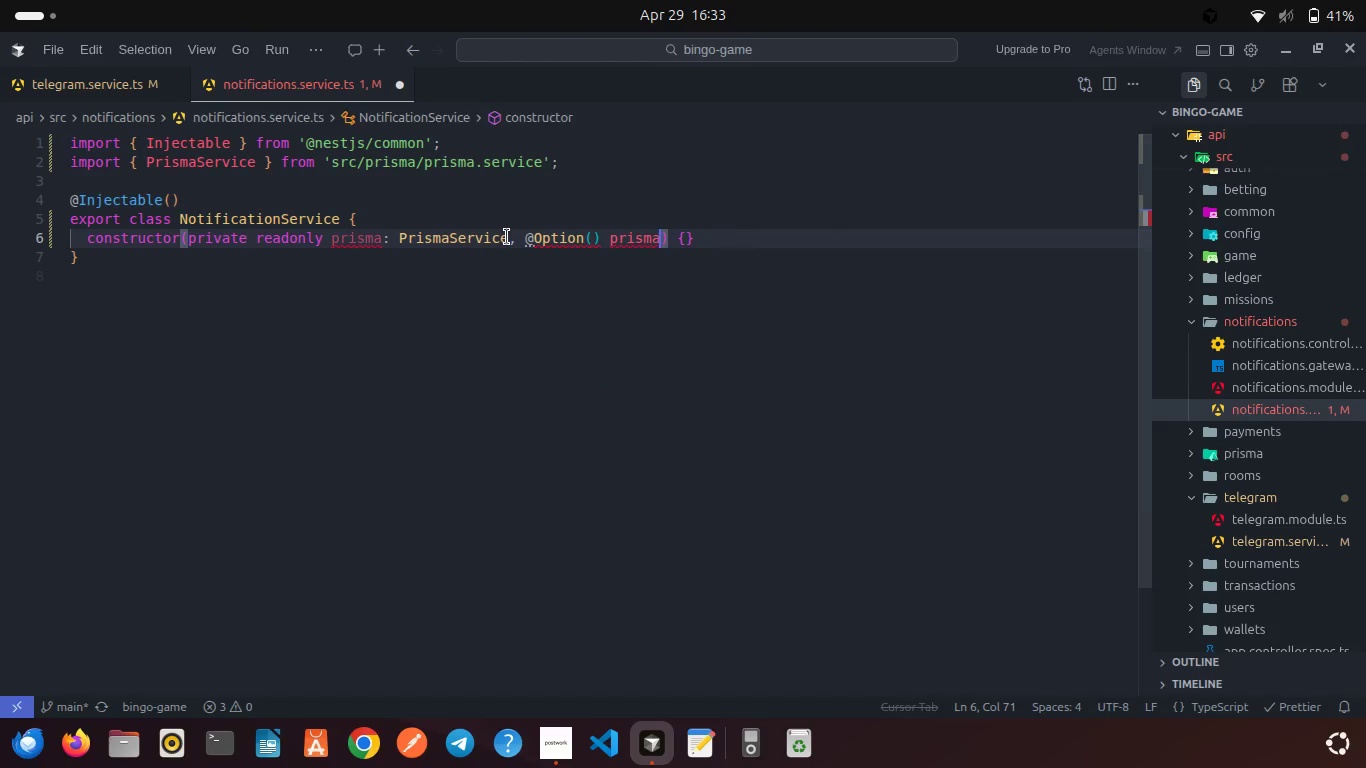 
key(Backspace)
key(Backspace)
key(Backspace)
key(Backspace)
key(Backspace)
key(Backspace)
type(priv)
 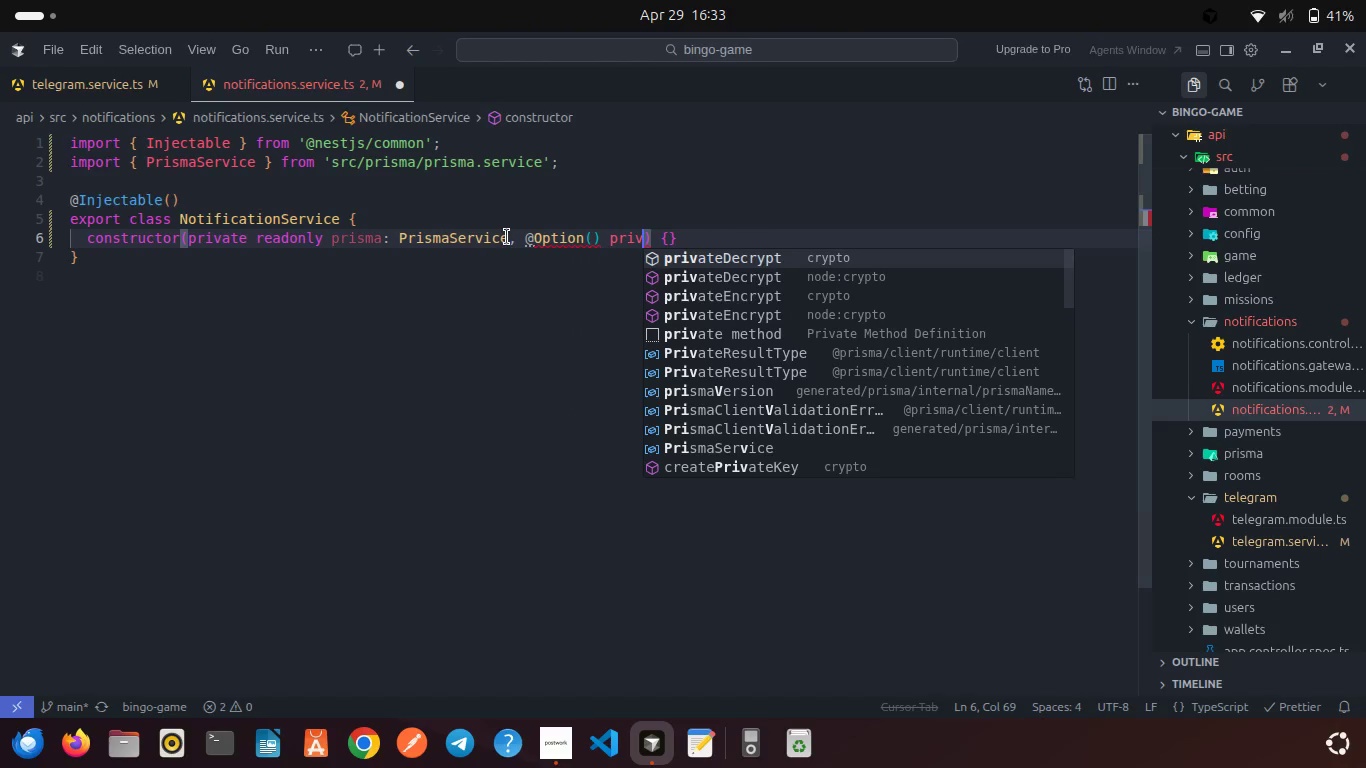 
key(Enter)
 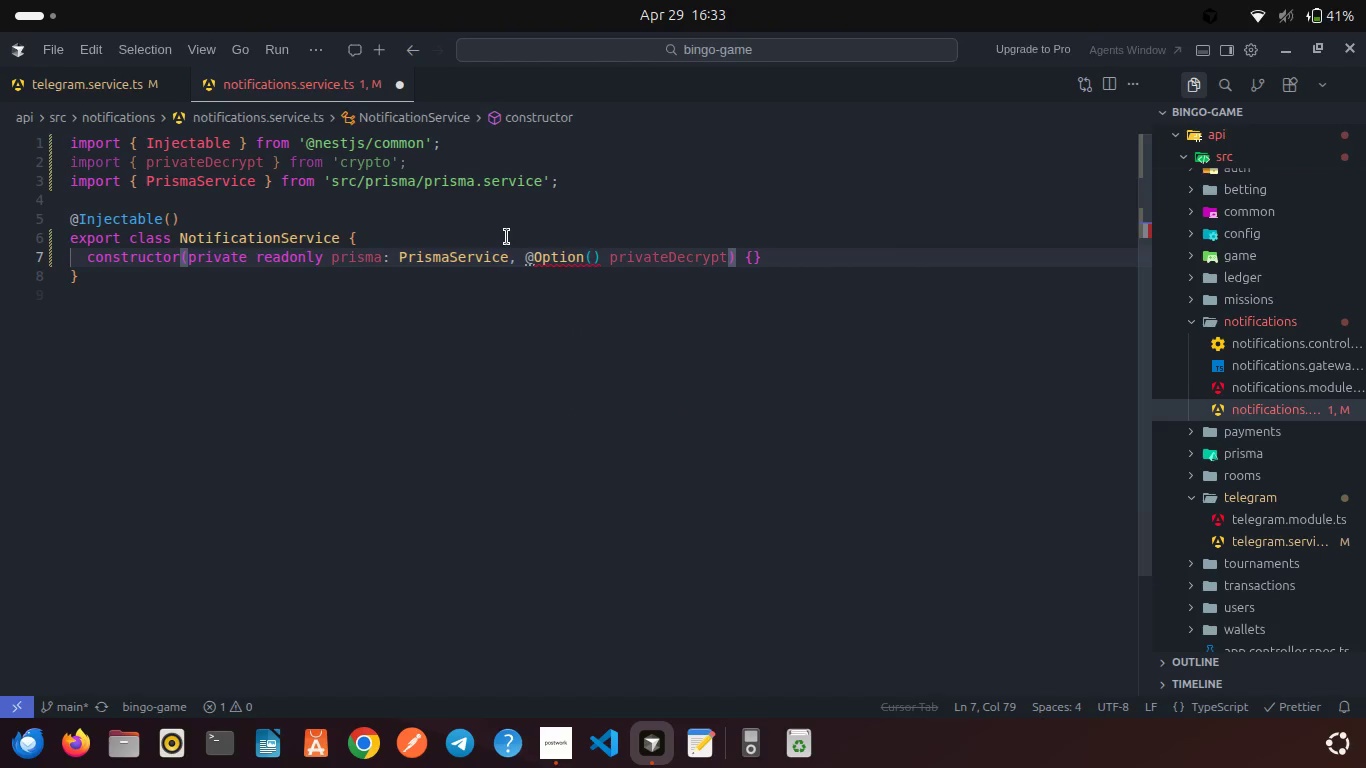 
key(Control+Z)
 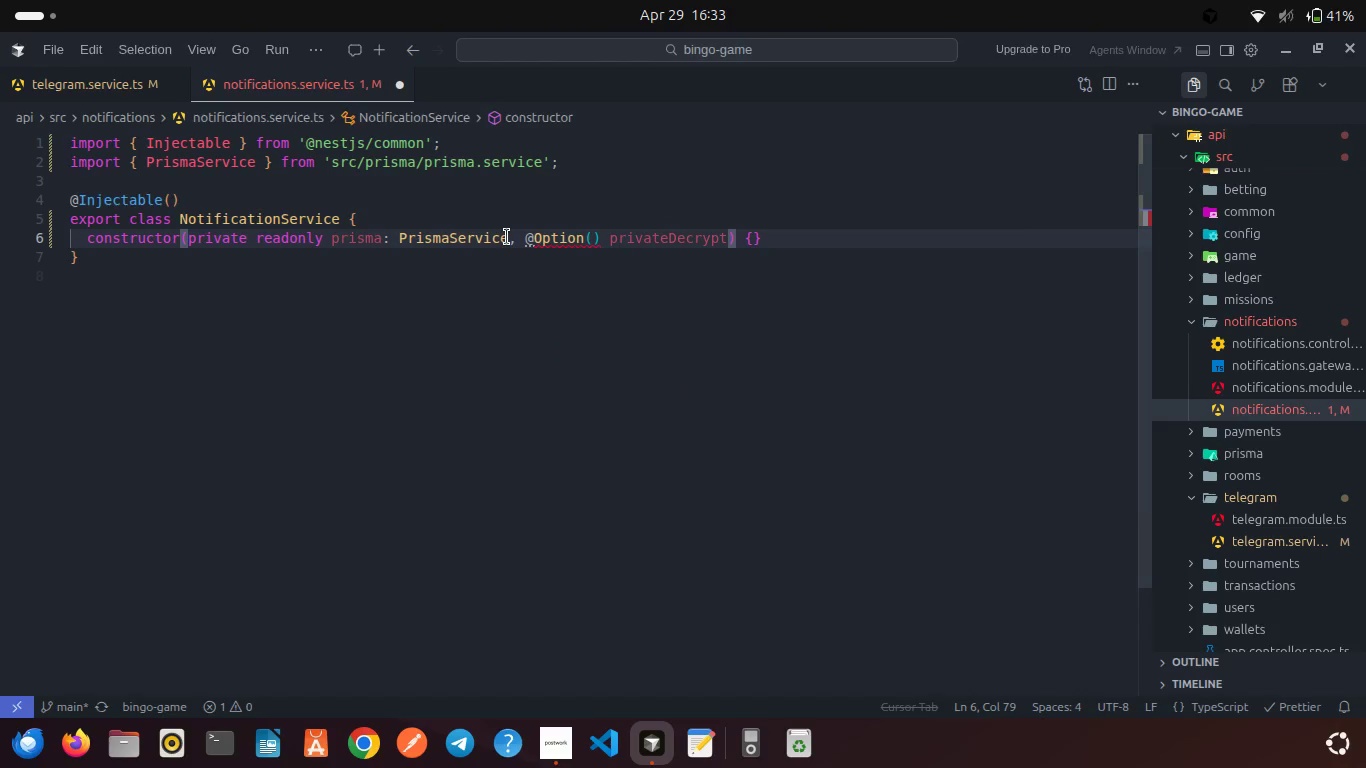 
key(Control+Z)
 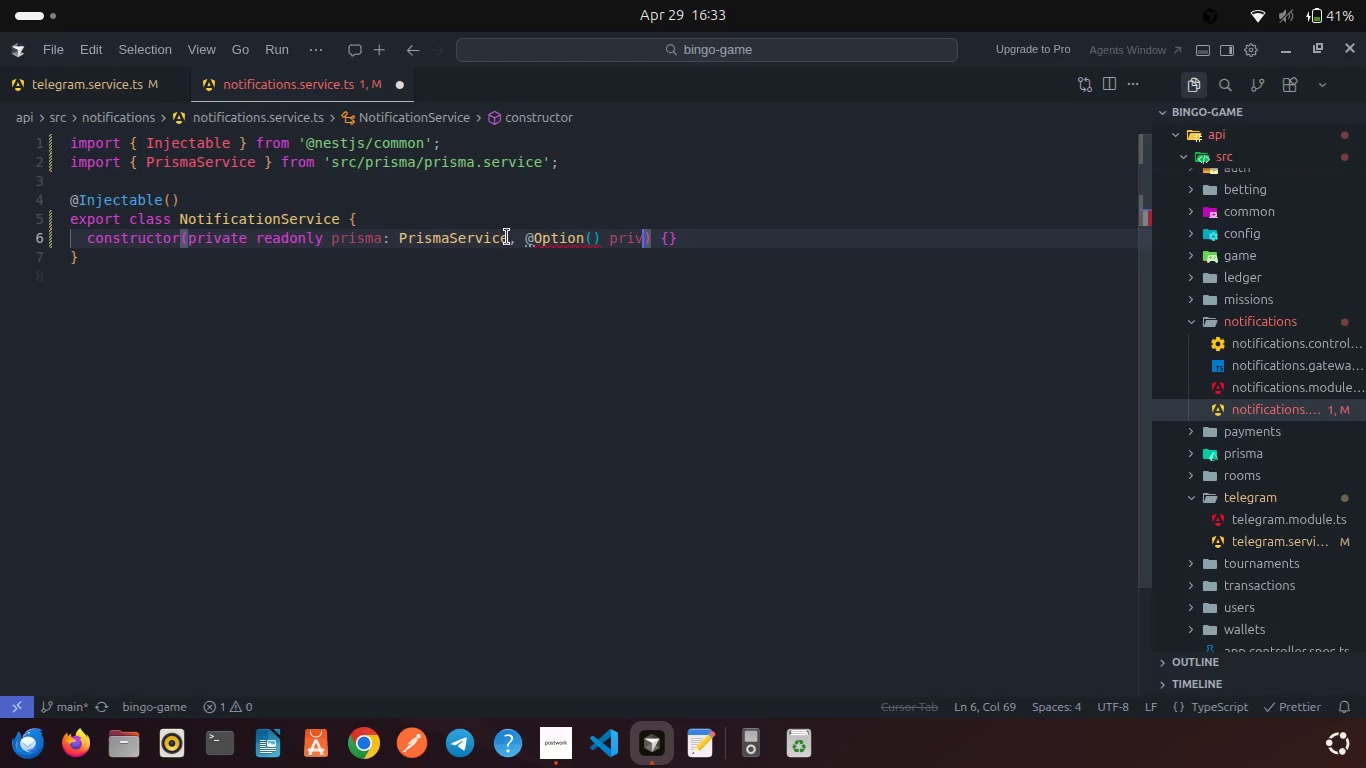 
type(ate read)
 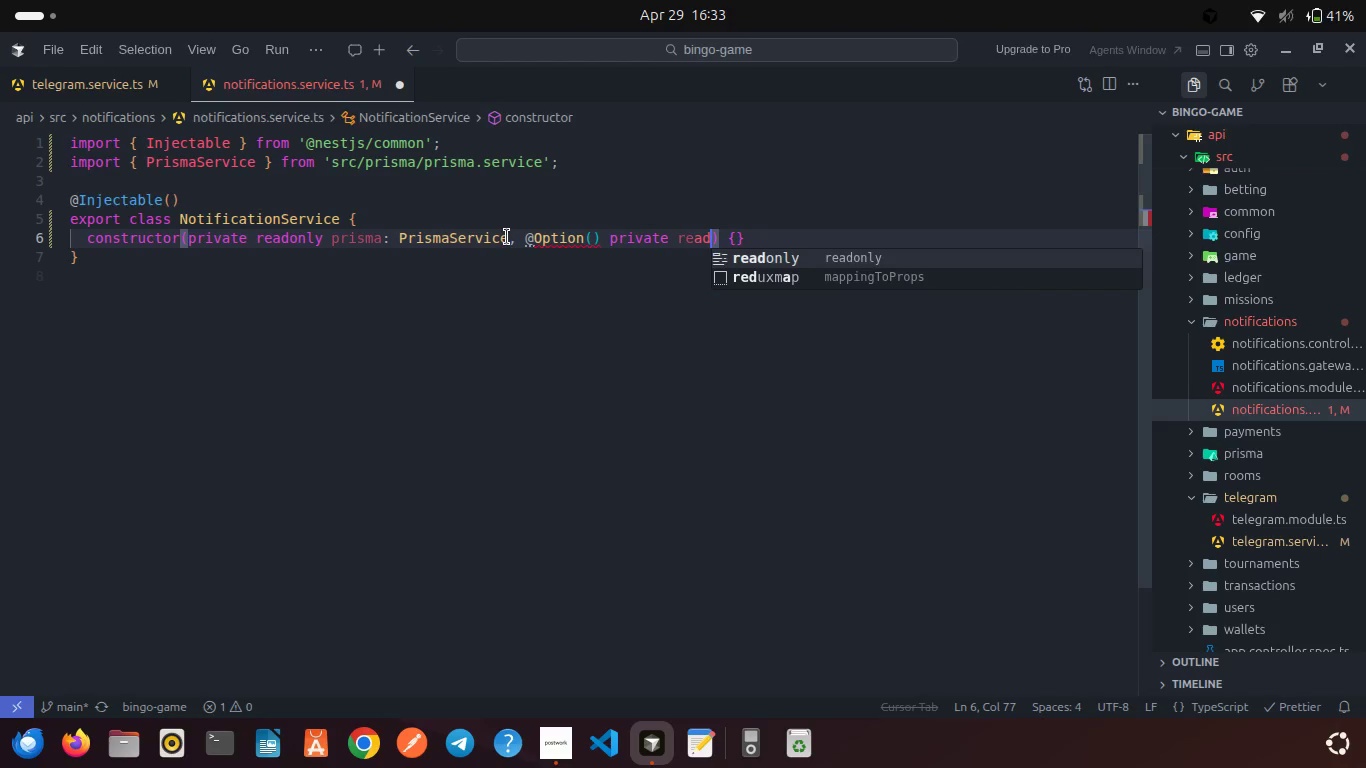 
key(Enter)
 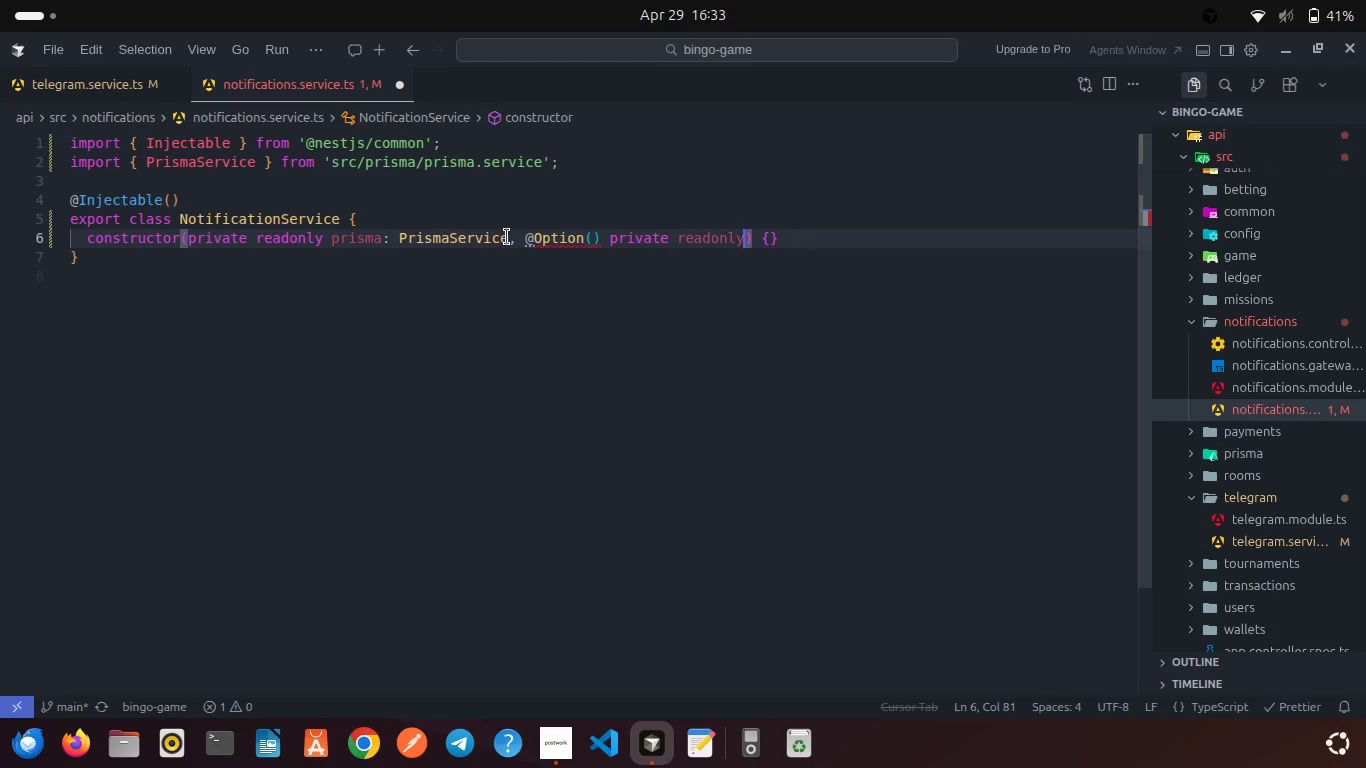 
wait(5.43)
 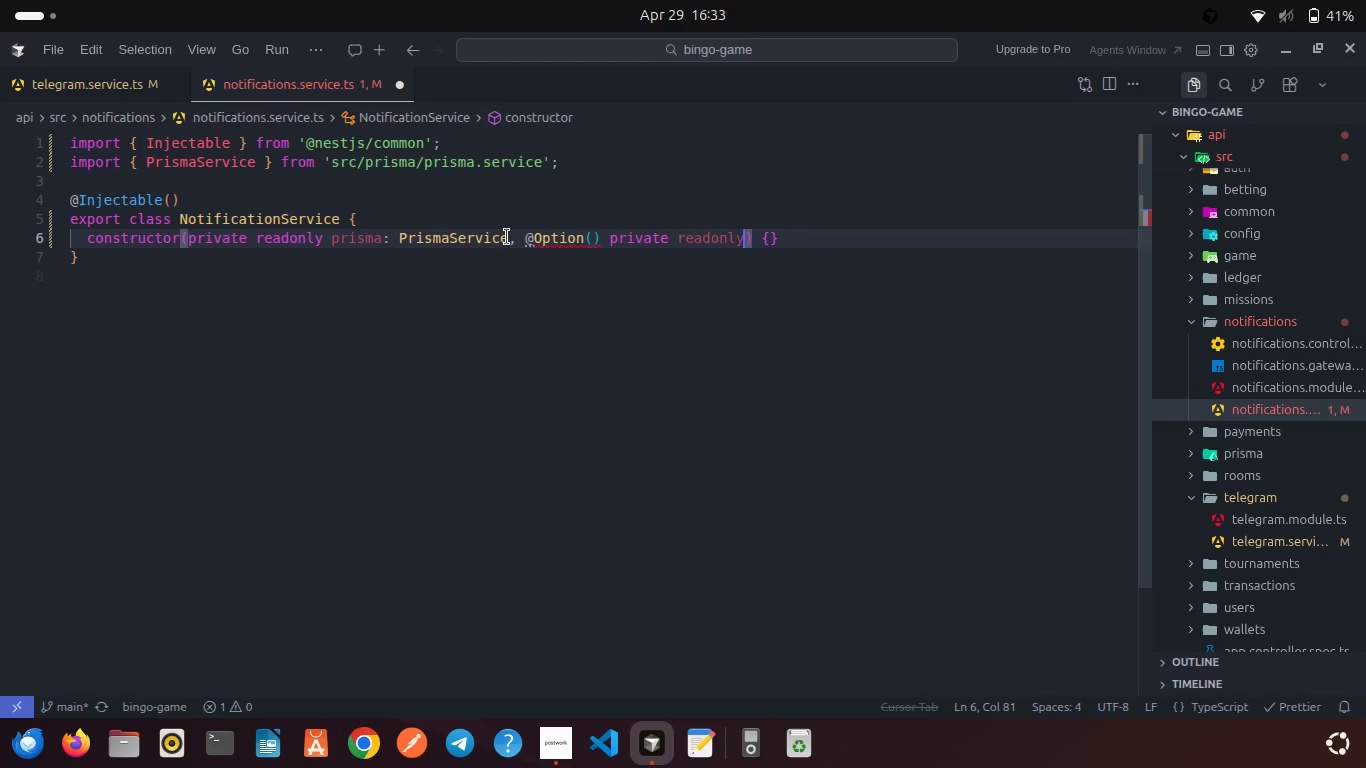 
type(gateWay)
 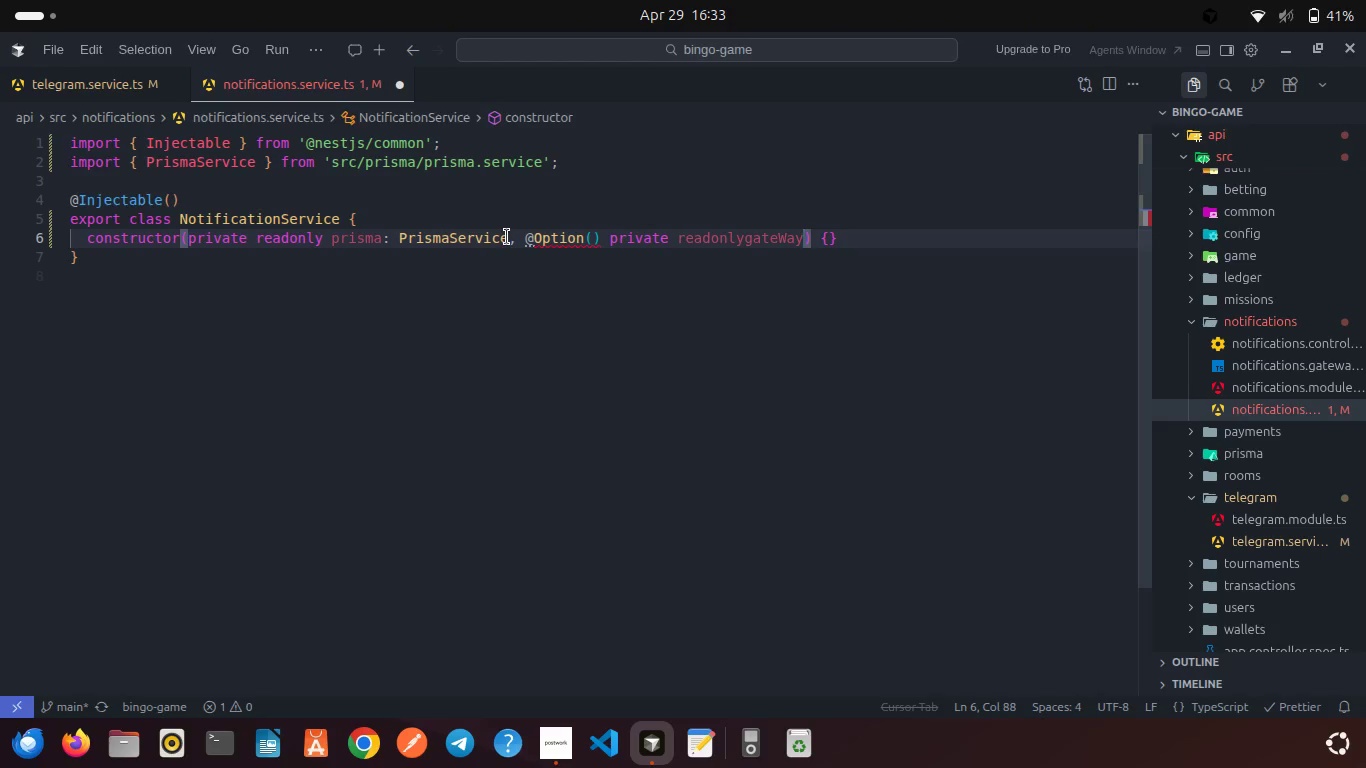 
left_click([736, 237])
 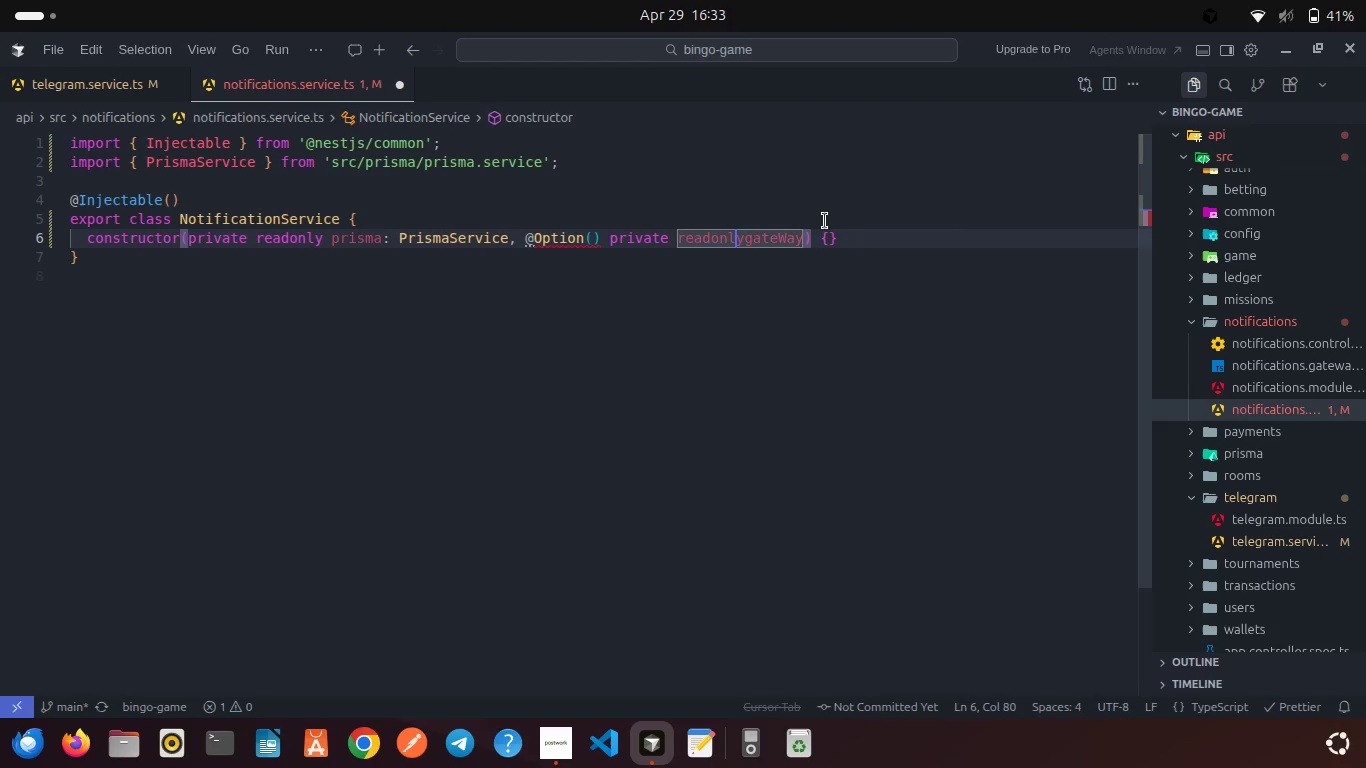 
key(ArrowLeft)
 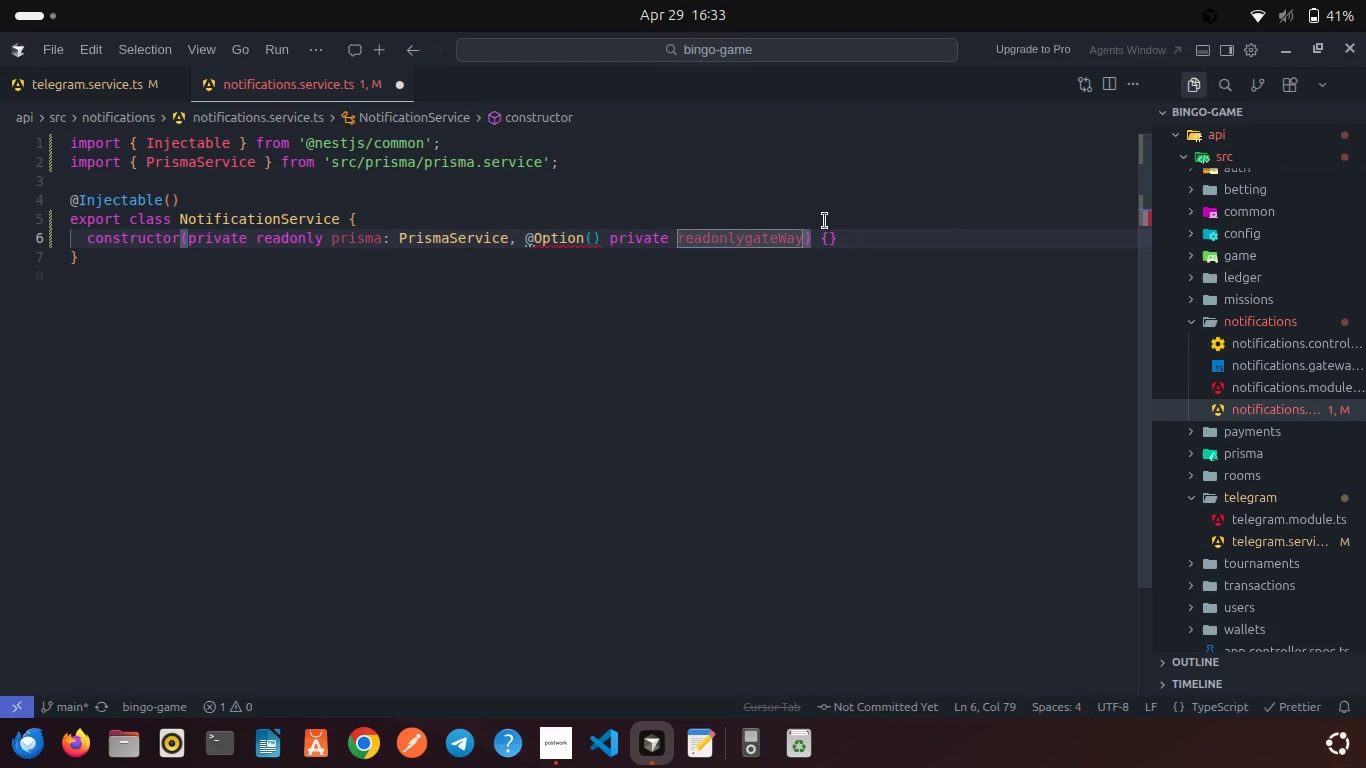 
key(ArrowRight)
 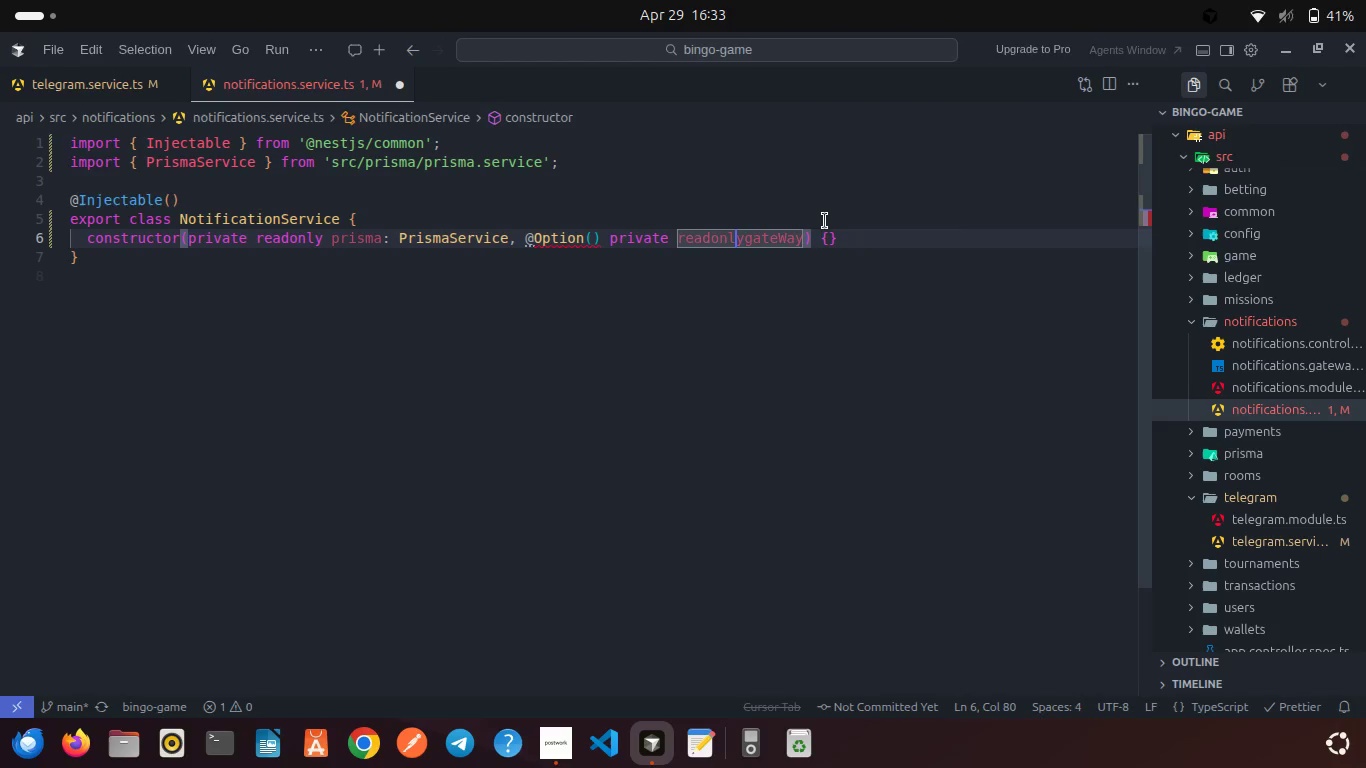 
key(ArrowRight)
 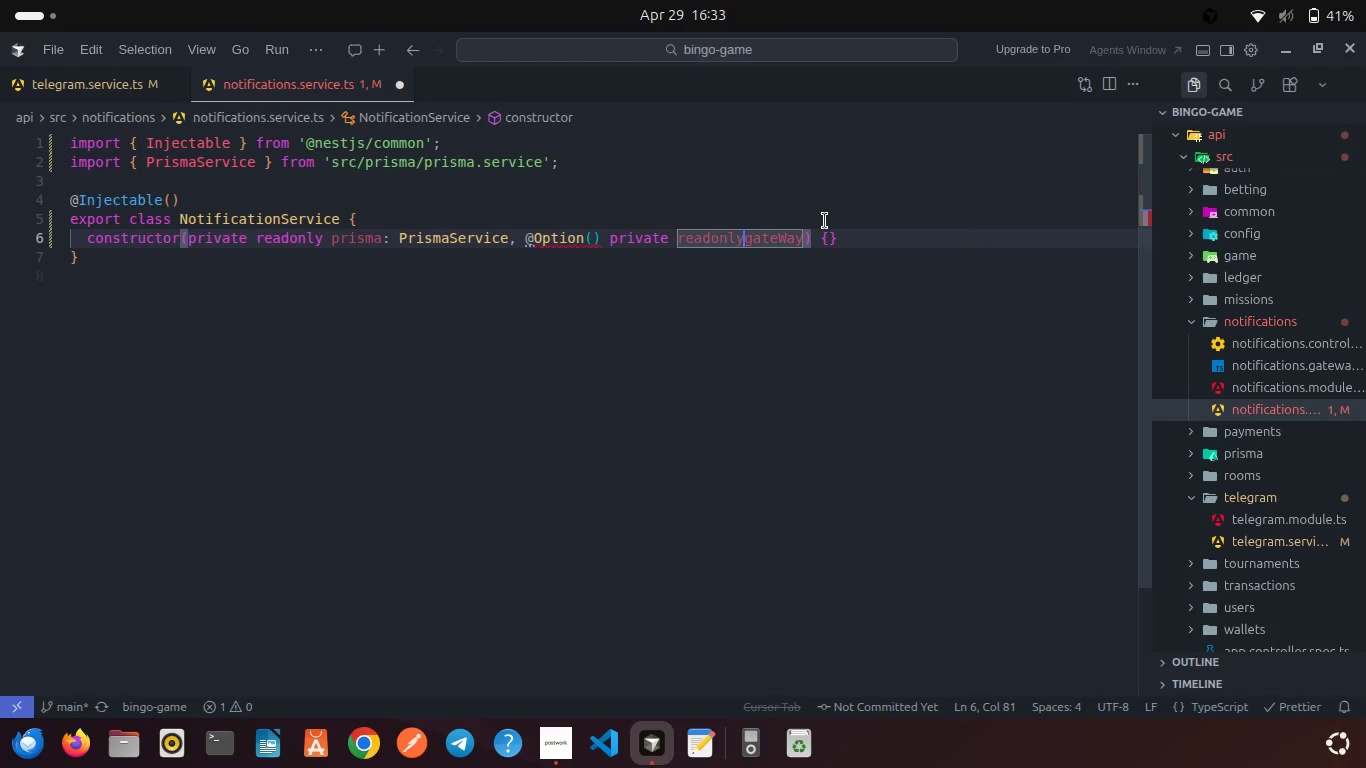 
key(Space)
 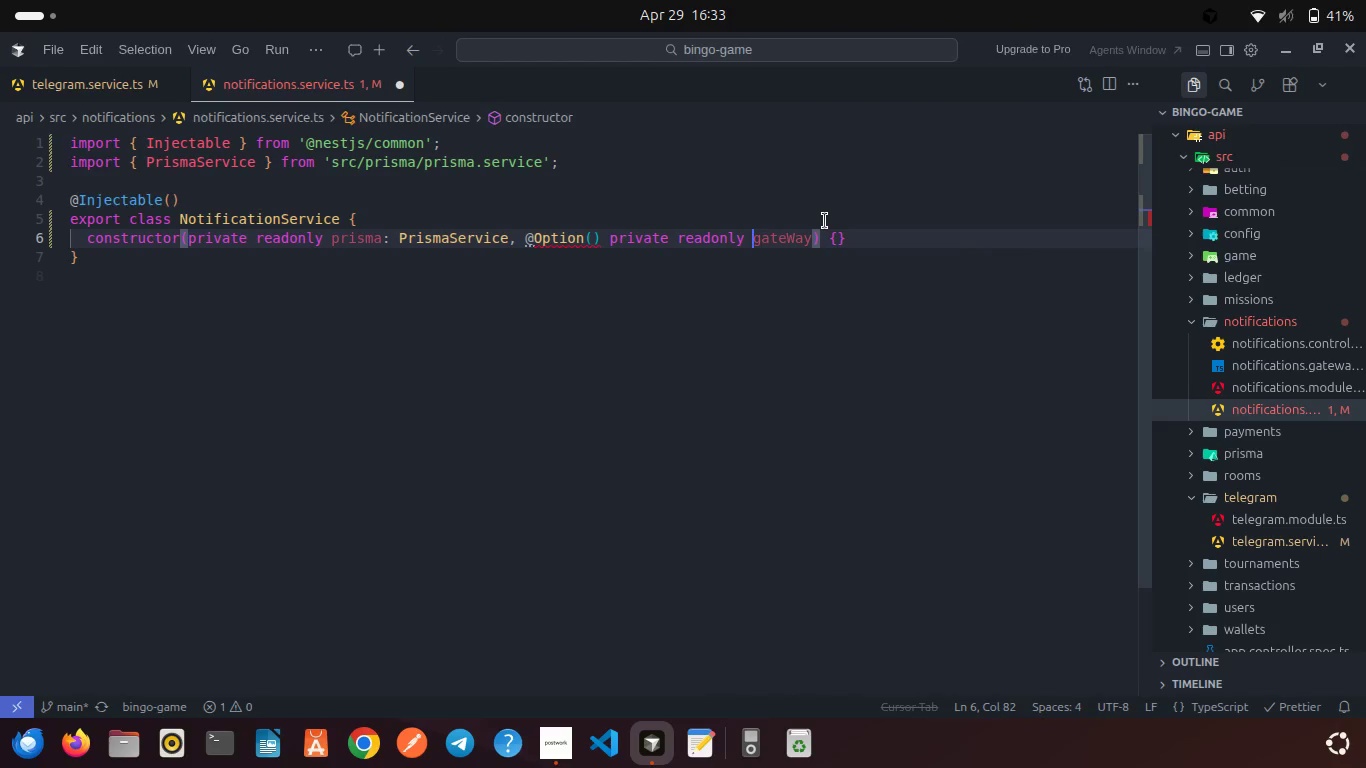 
key(Control+S)
 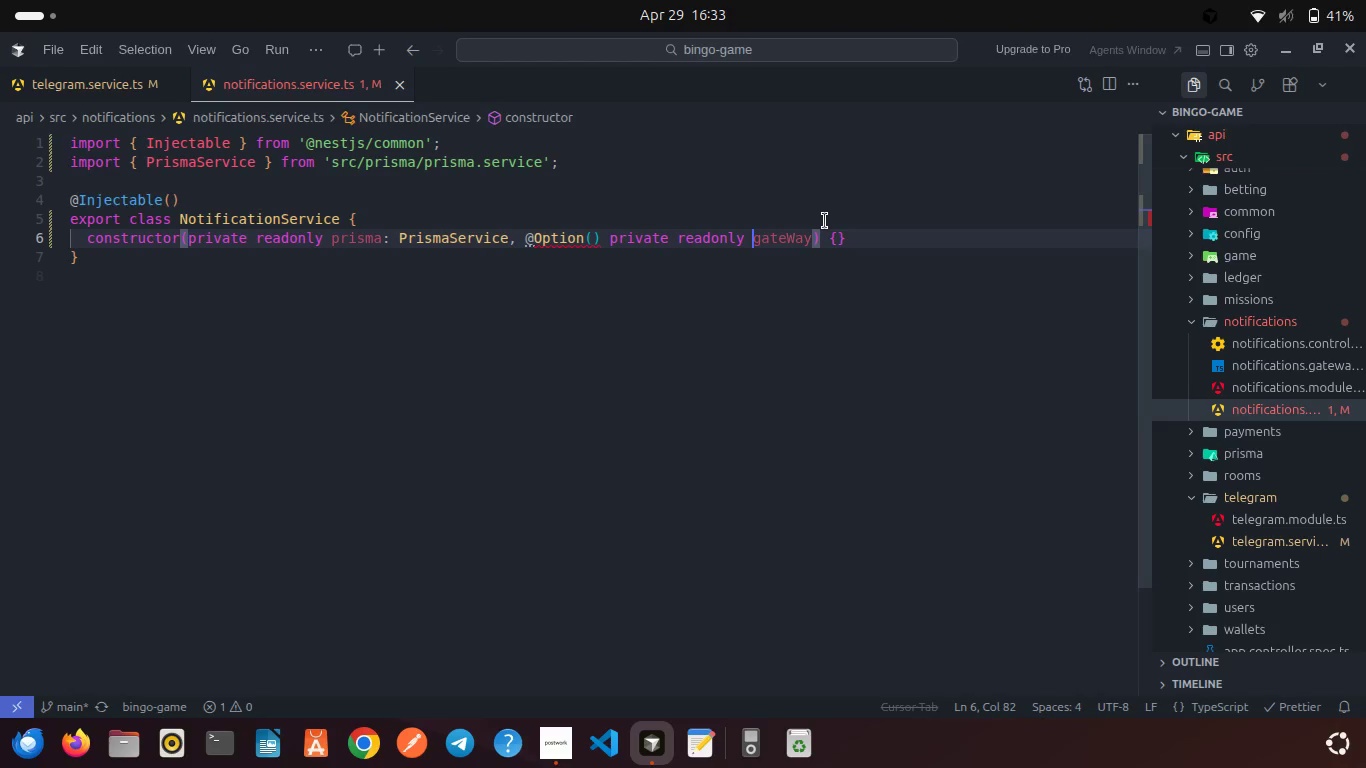 
wait(8.15)
 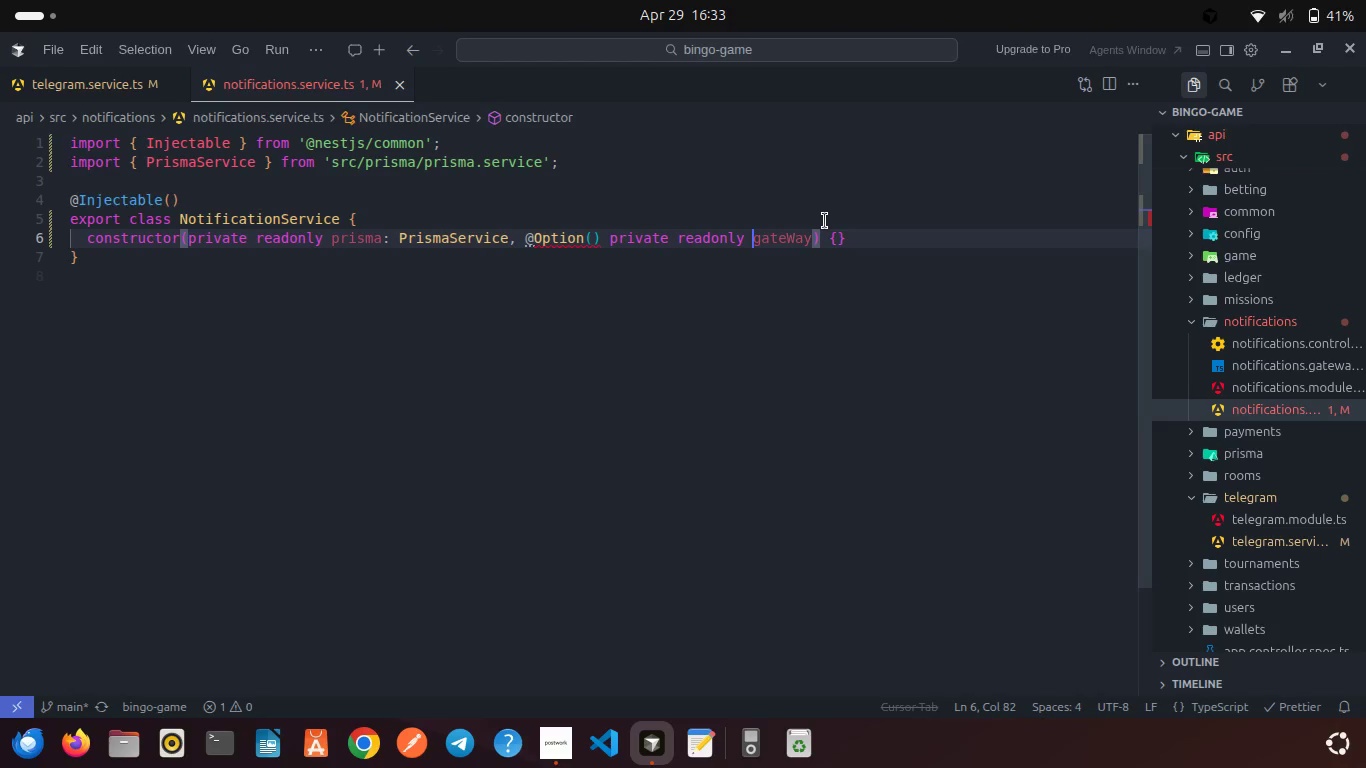 
double_click([561, 234])
 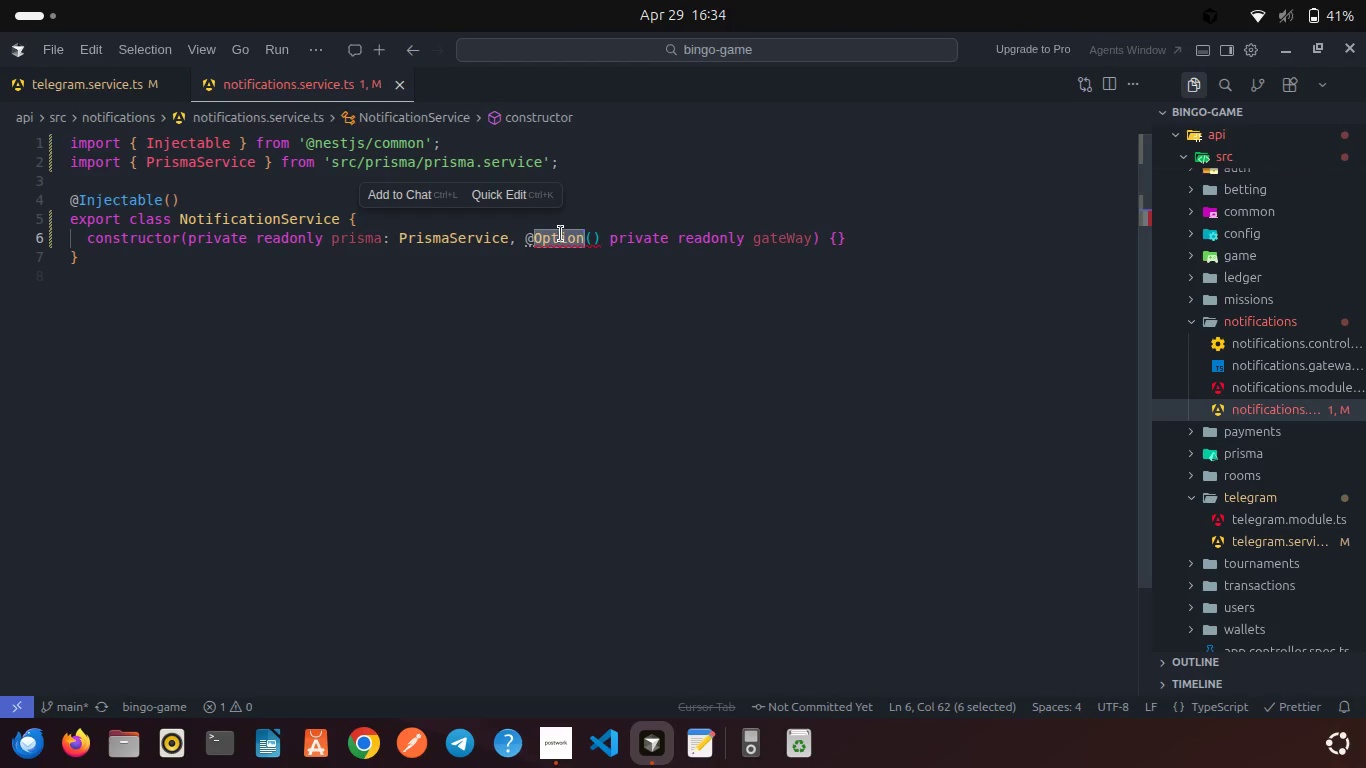 
type(Optio)
 